 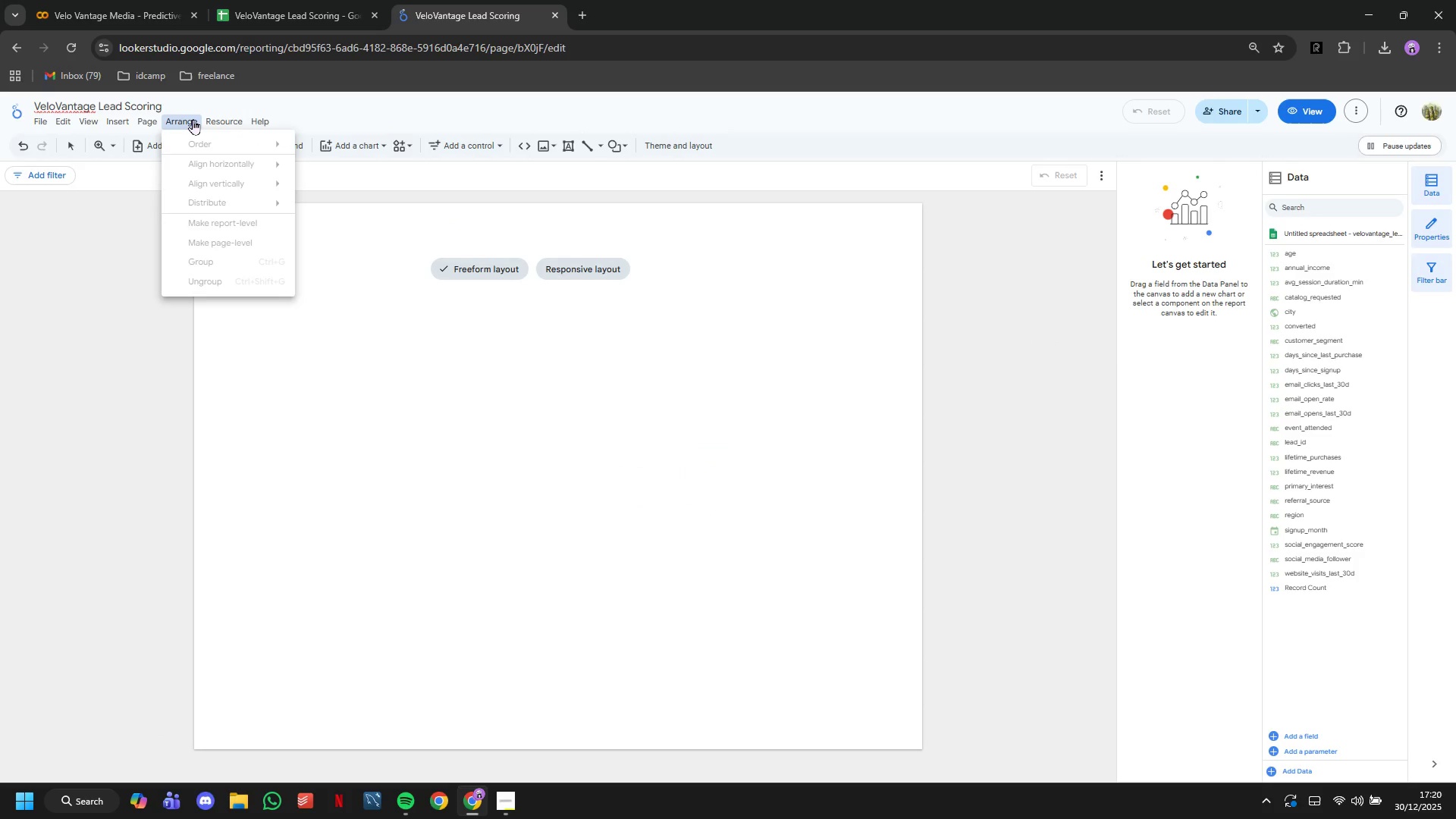 
double_click([224, 119])
 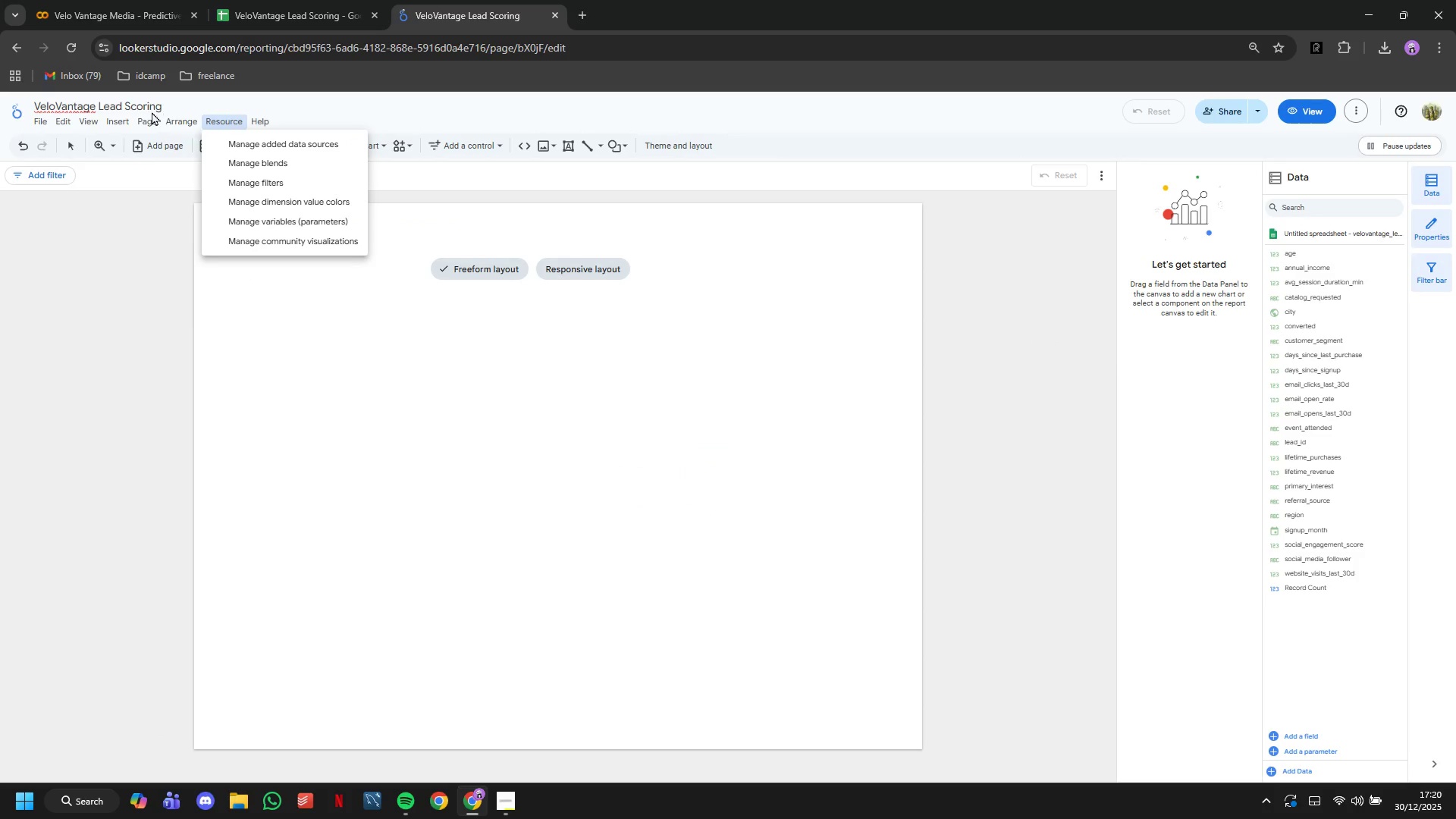 
left_click([140, 114])
 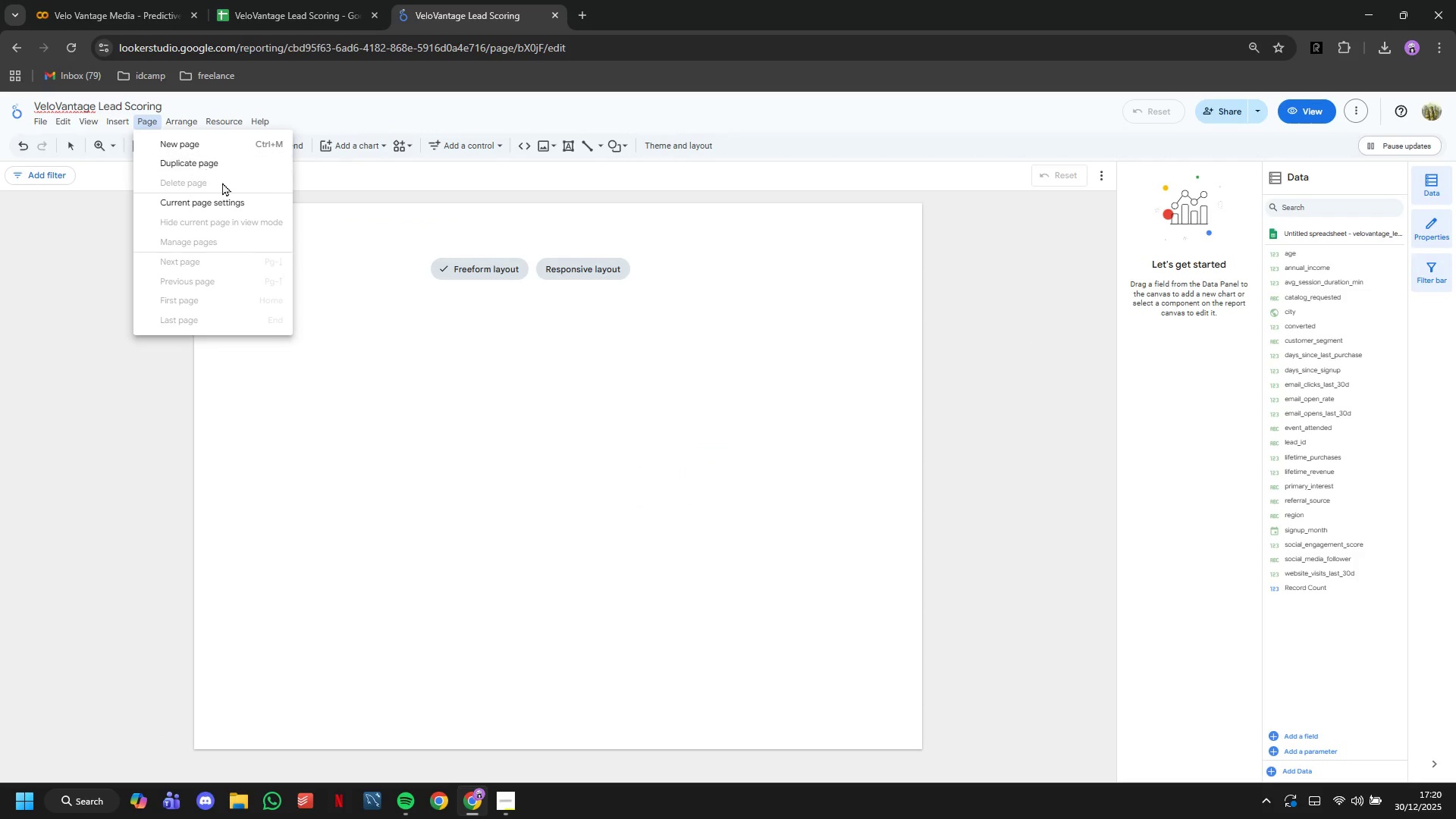 
left_click([237, 199])
 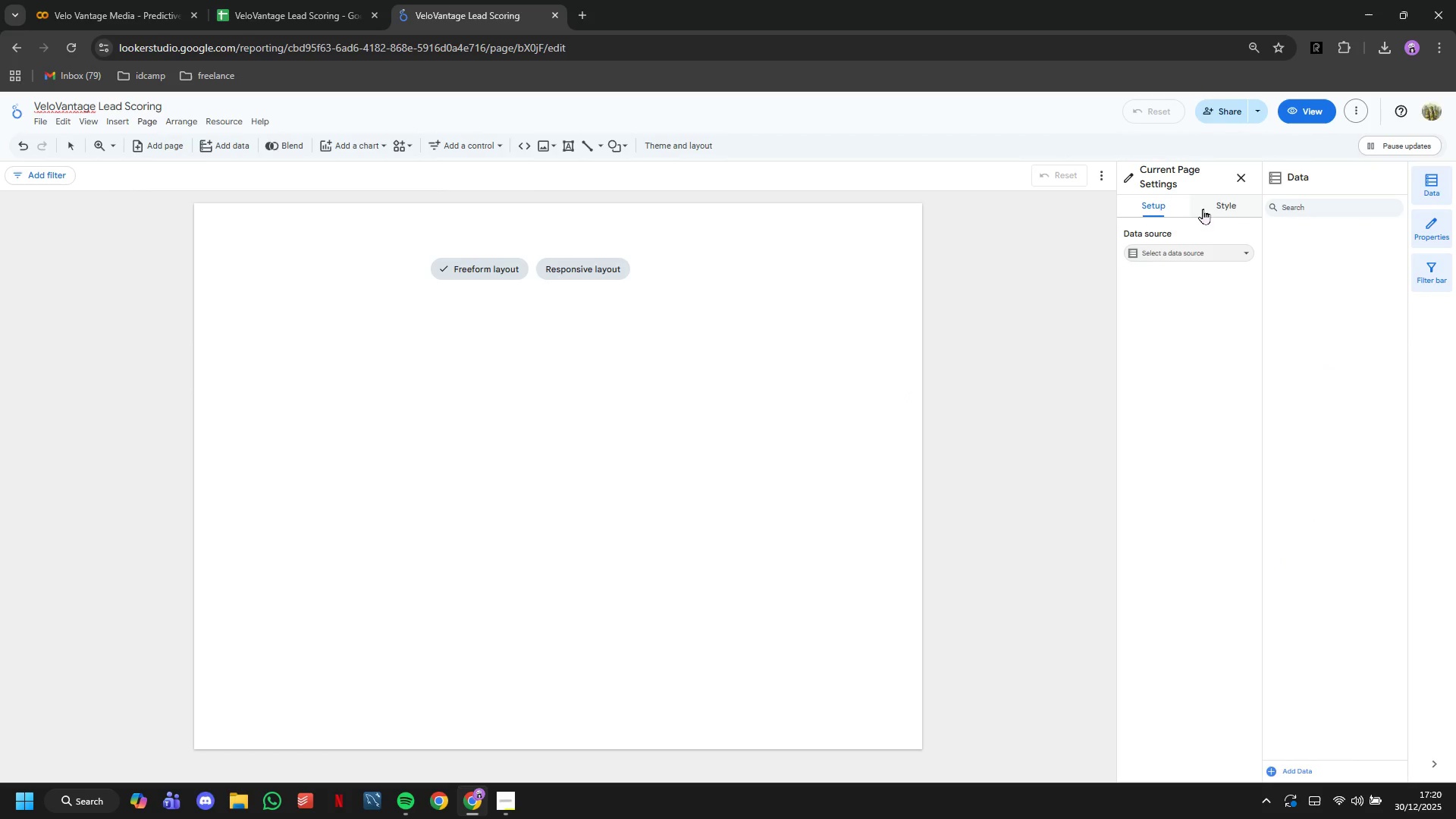 
left_click([1212, 205])
 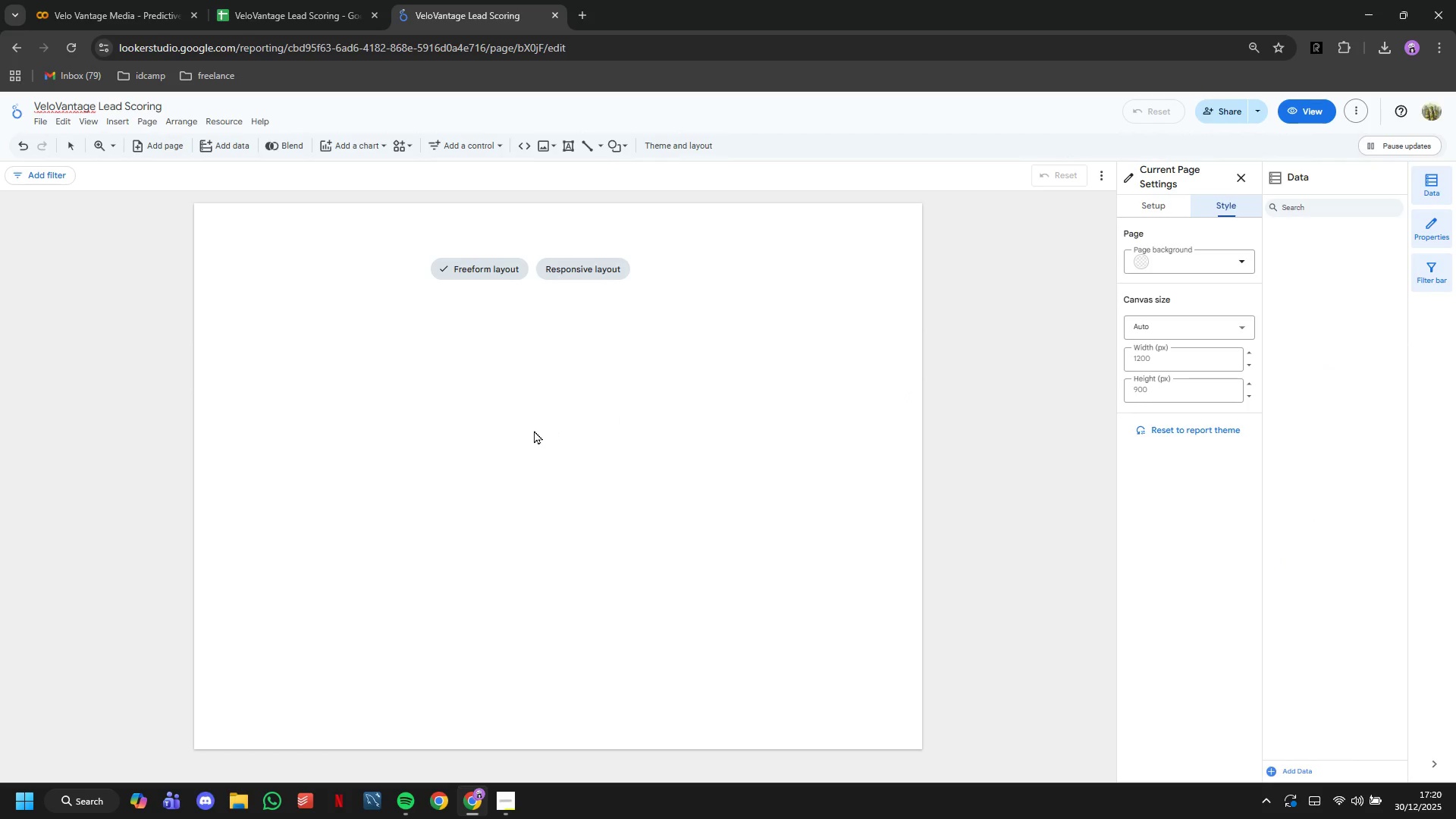 
right_click([534, 430])
 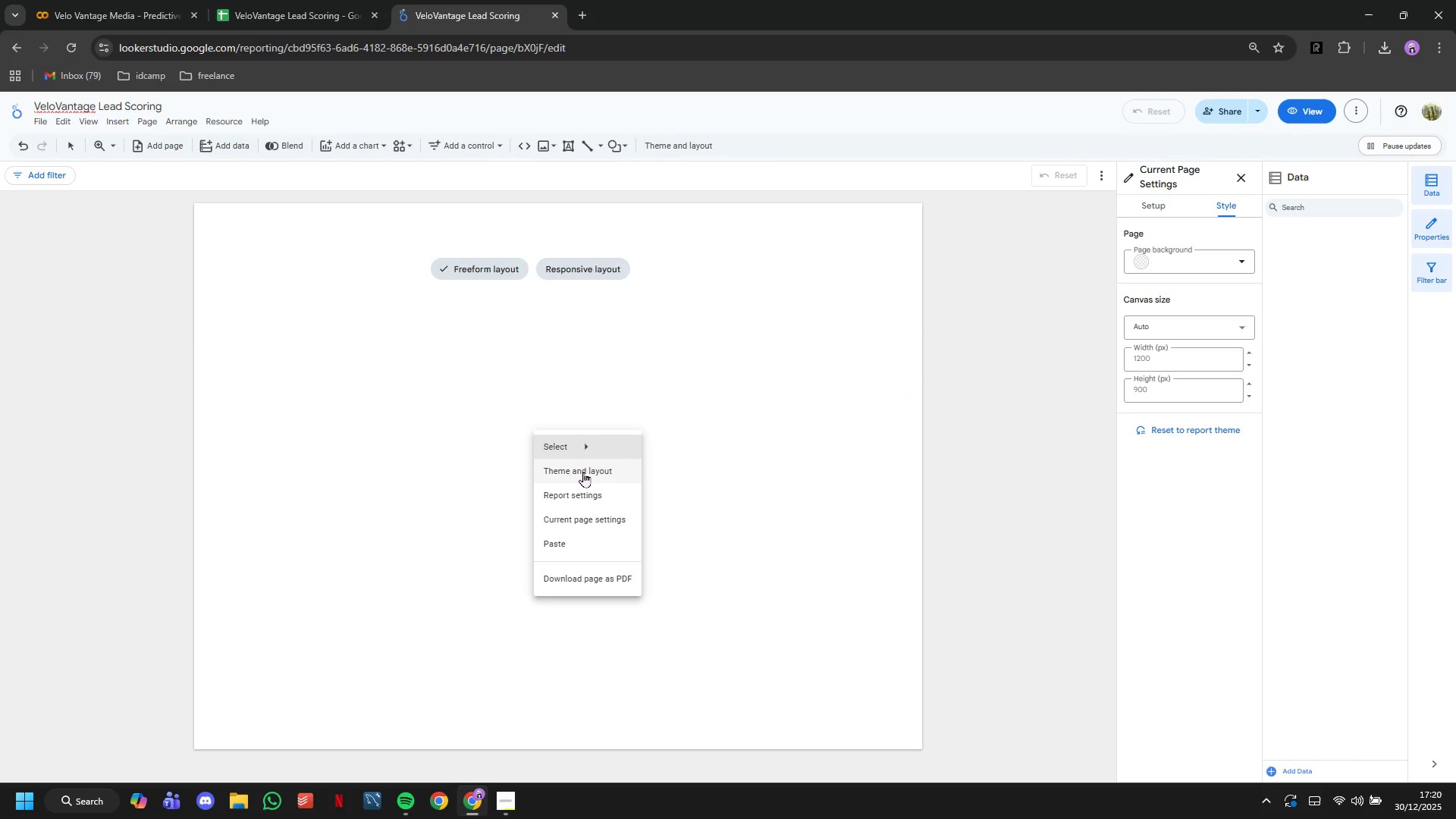 
left_click([584, 472])
 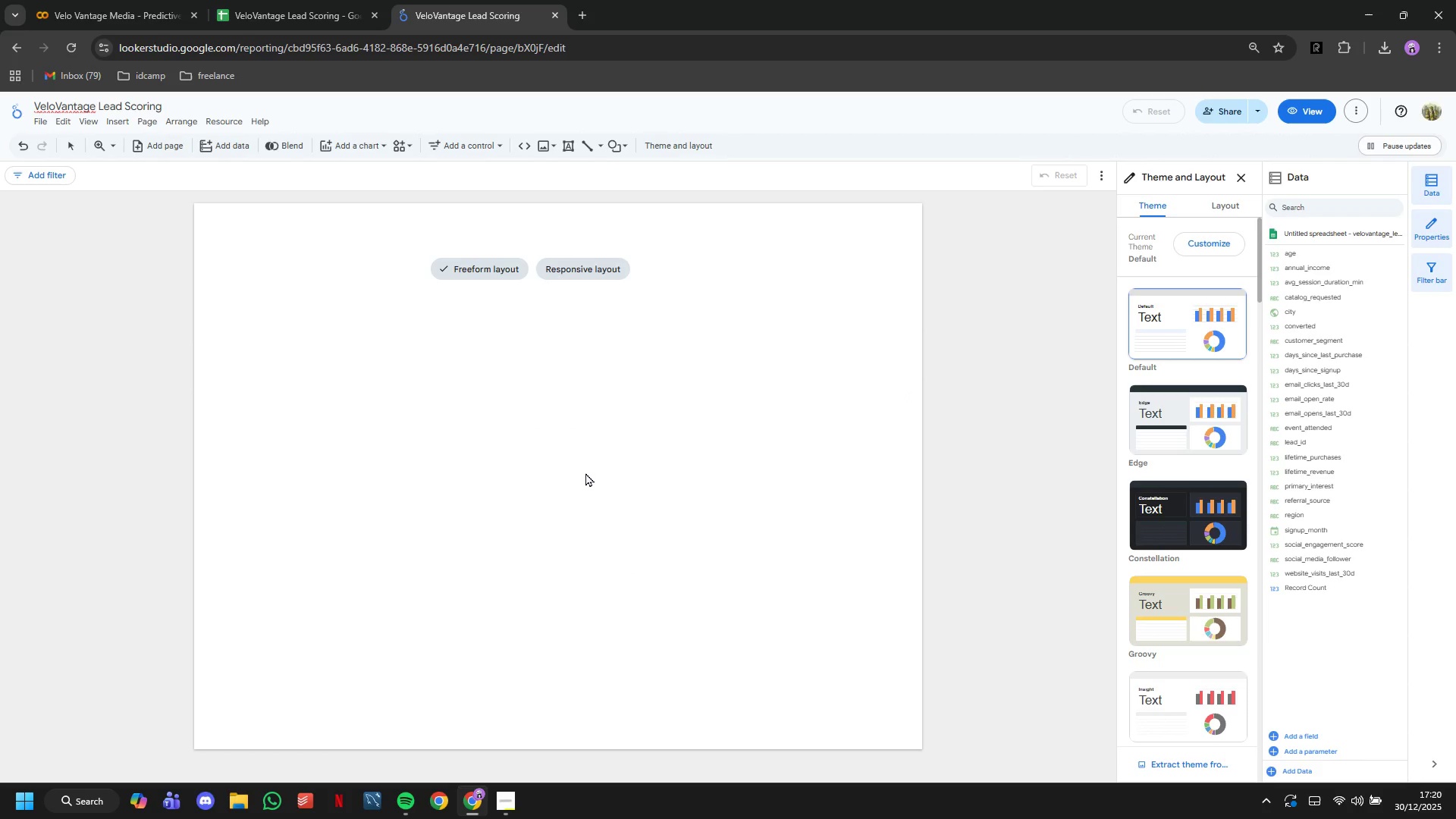 
wait(6.52)
 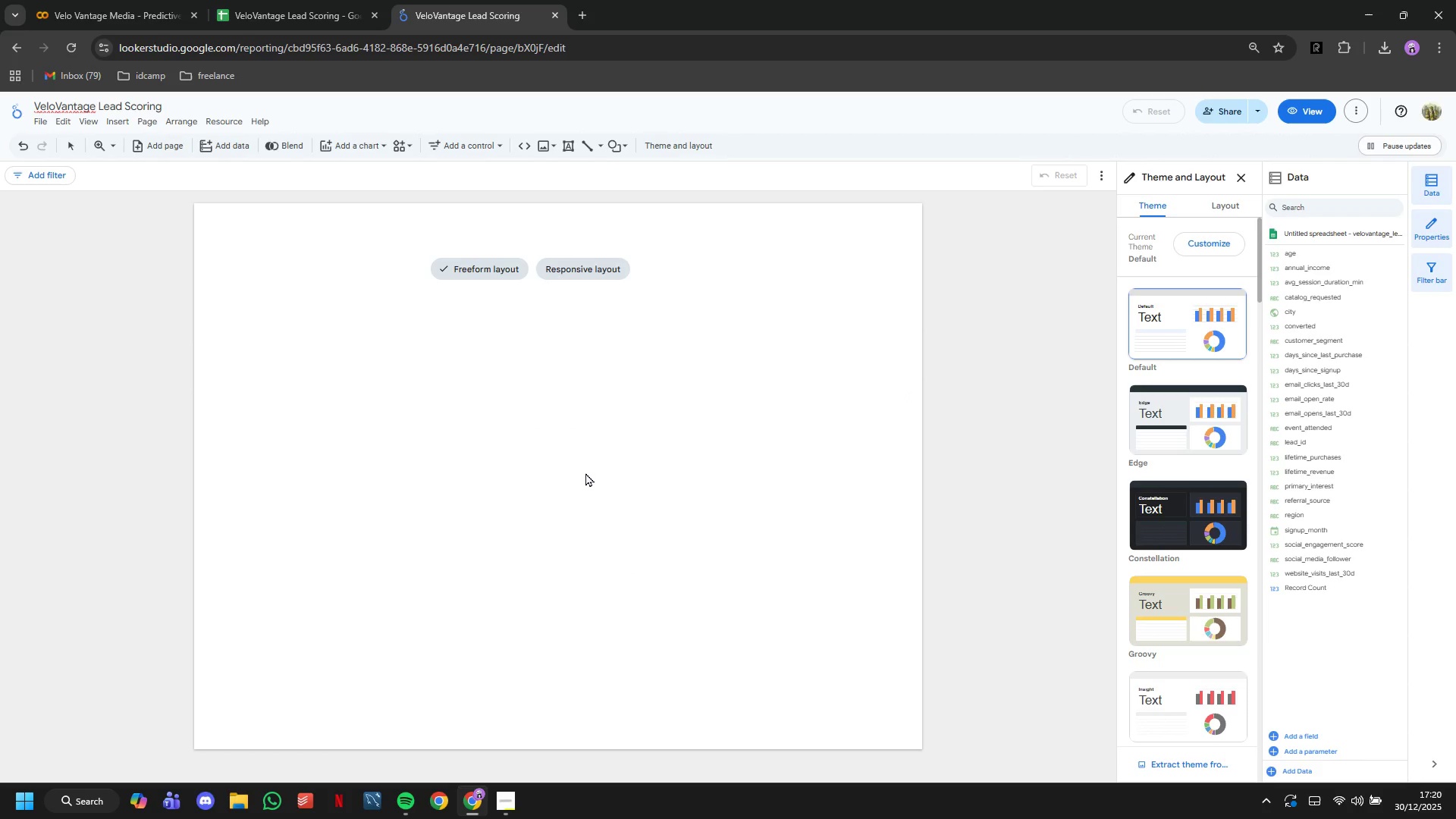 
left_click([1160, 621])
 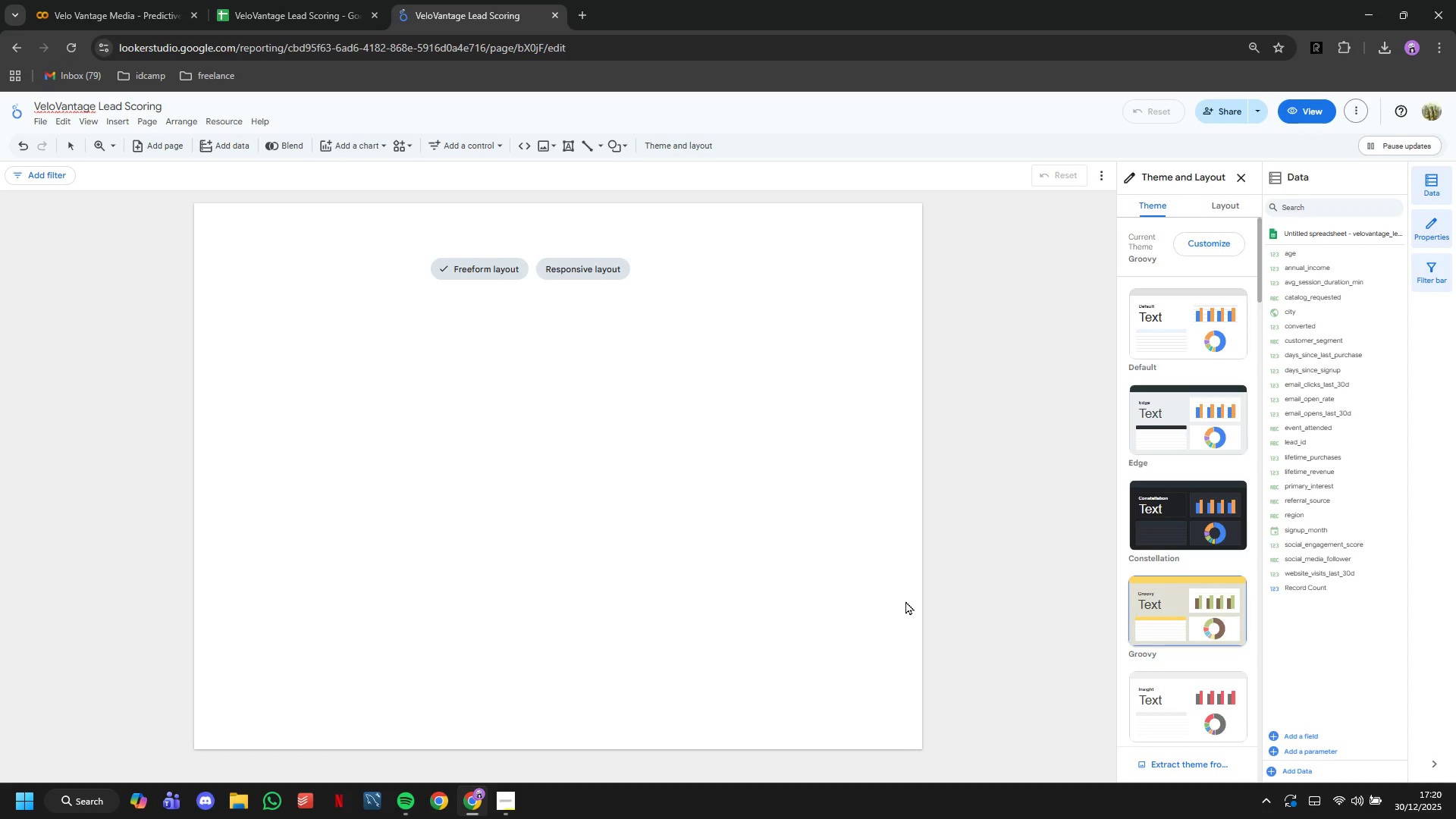 
wait(21.81)
 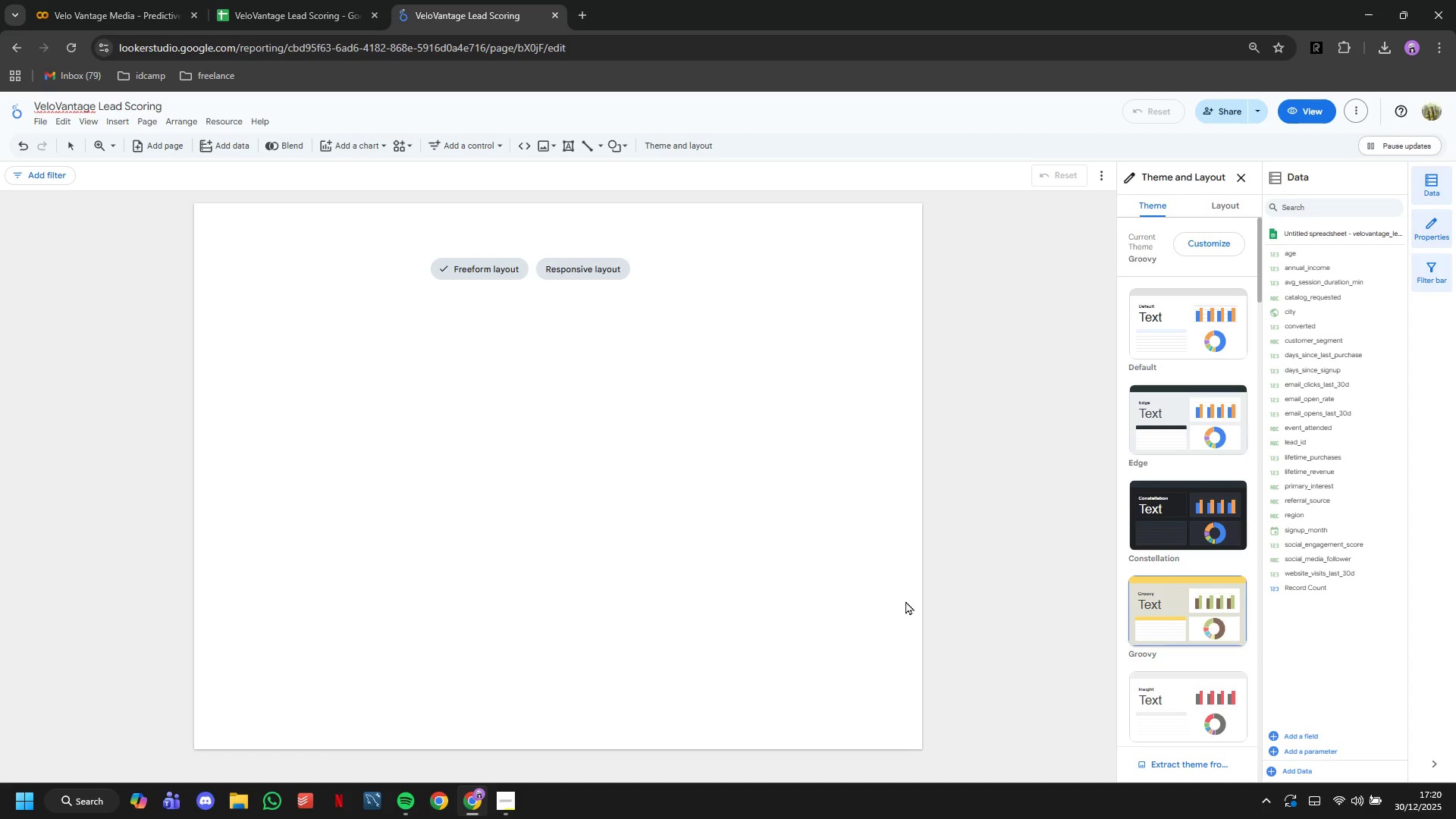 
double_click([1173, 605])
 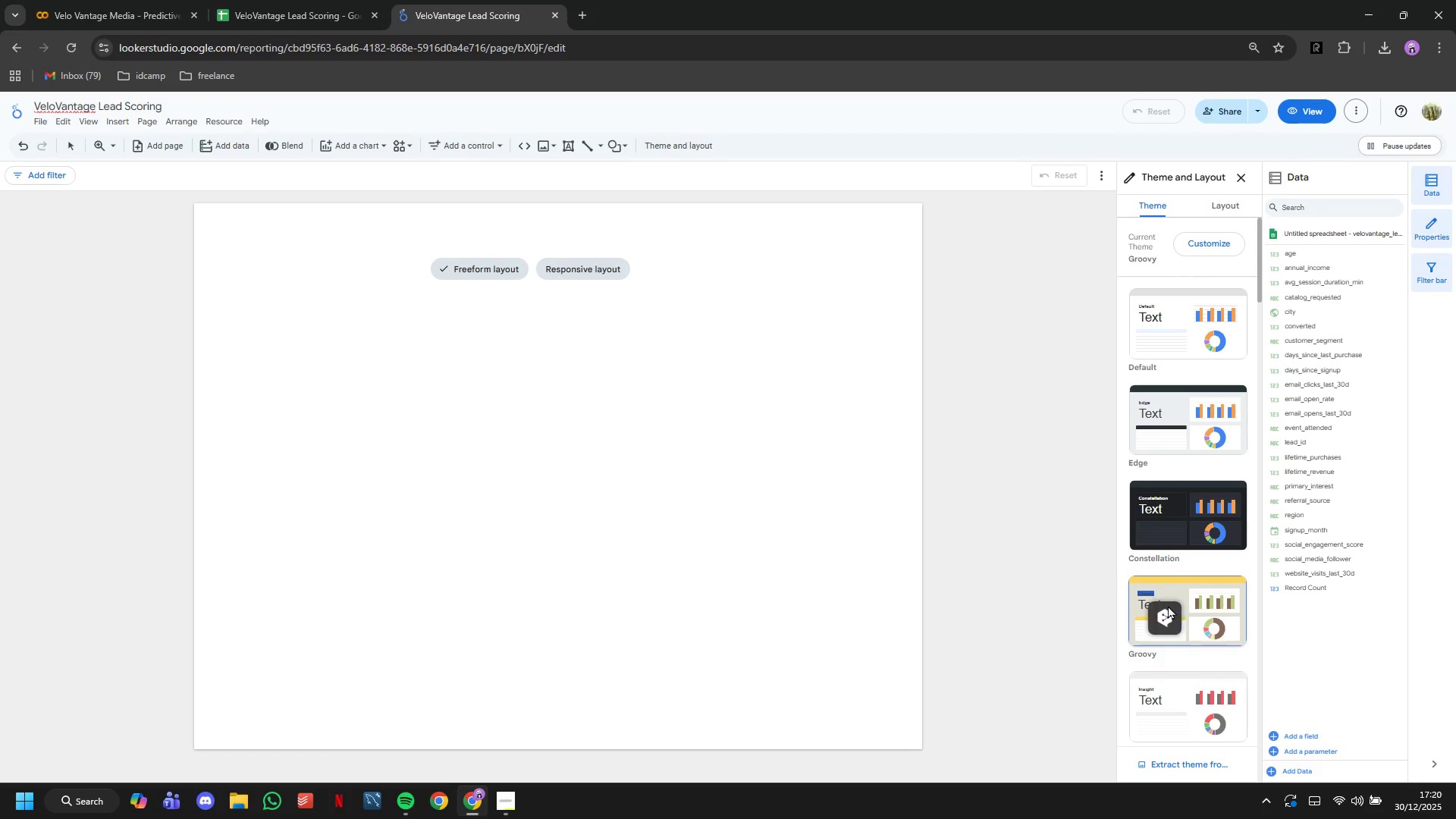 
triple_click([1173, 605])
 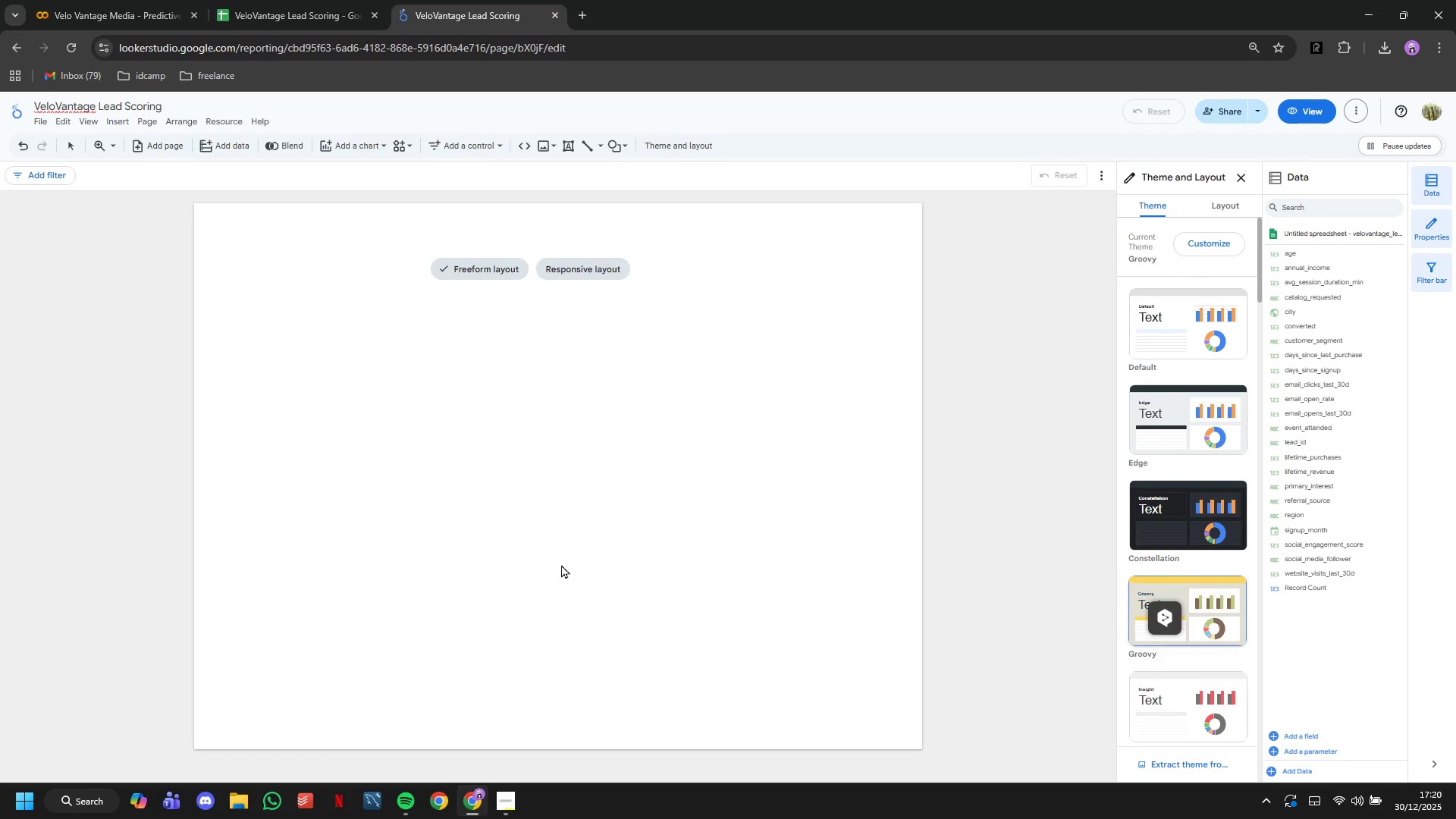 
triple_click([561, 564])
 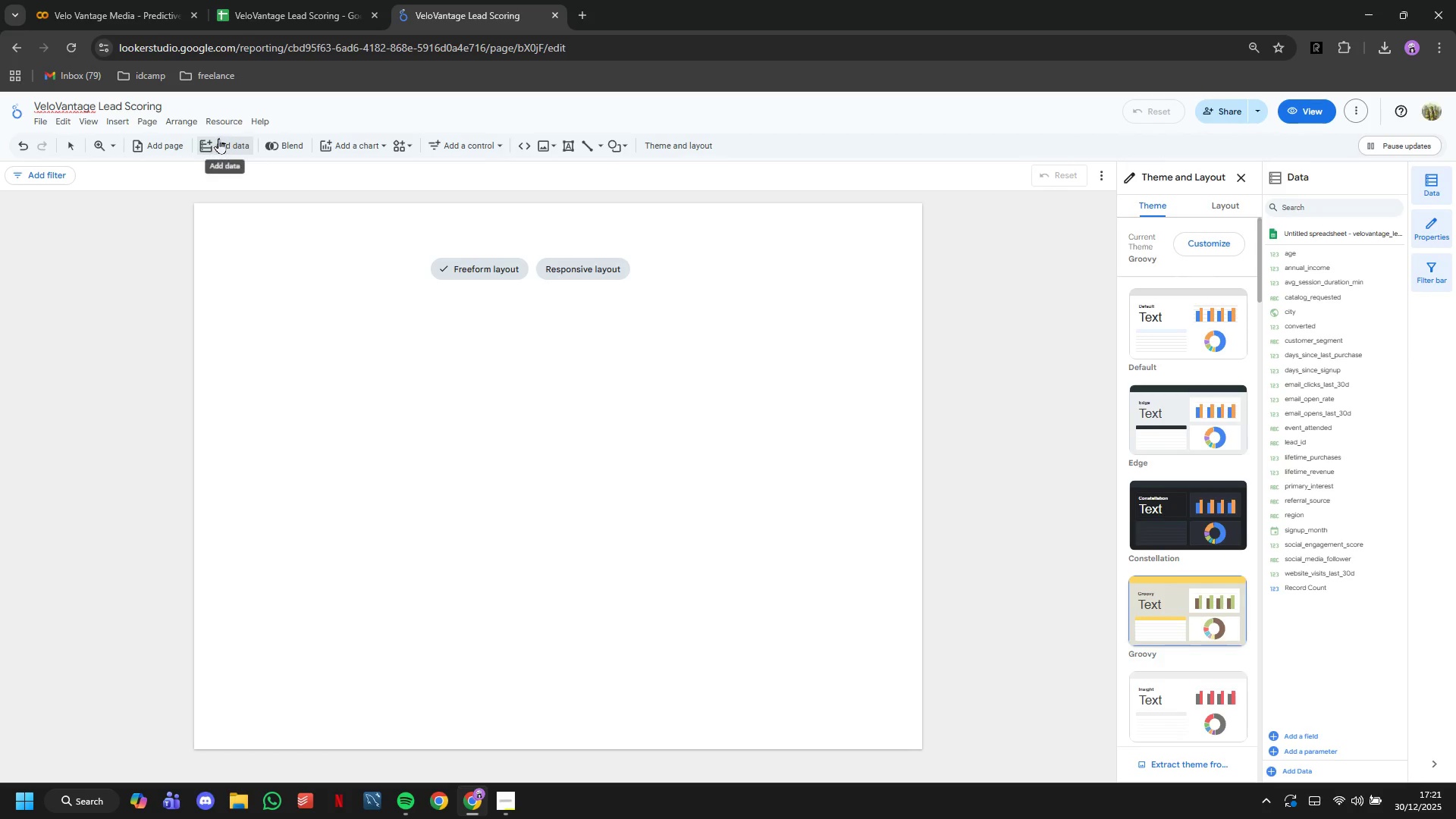 
left_click([216, 125])
 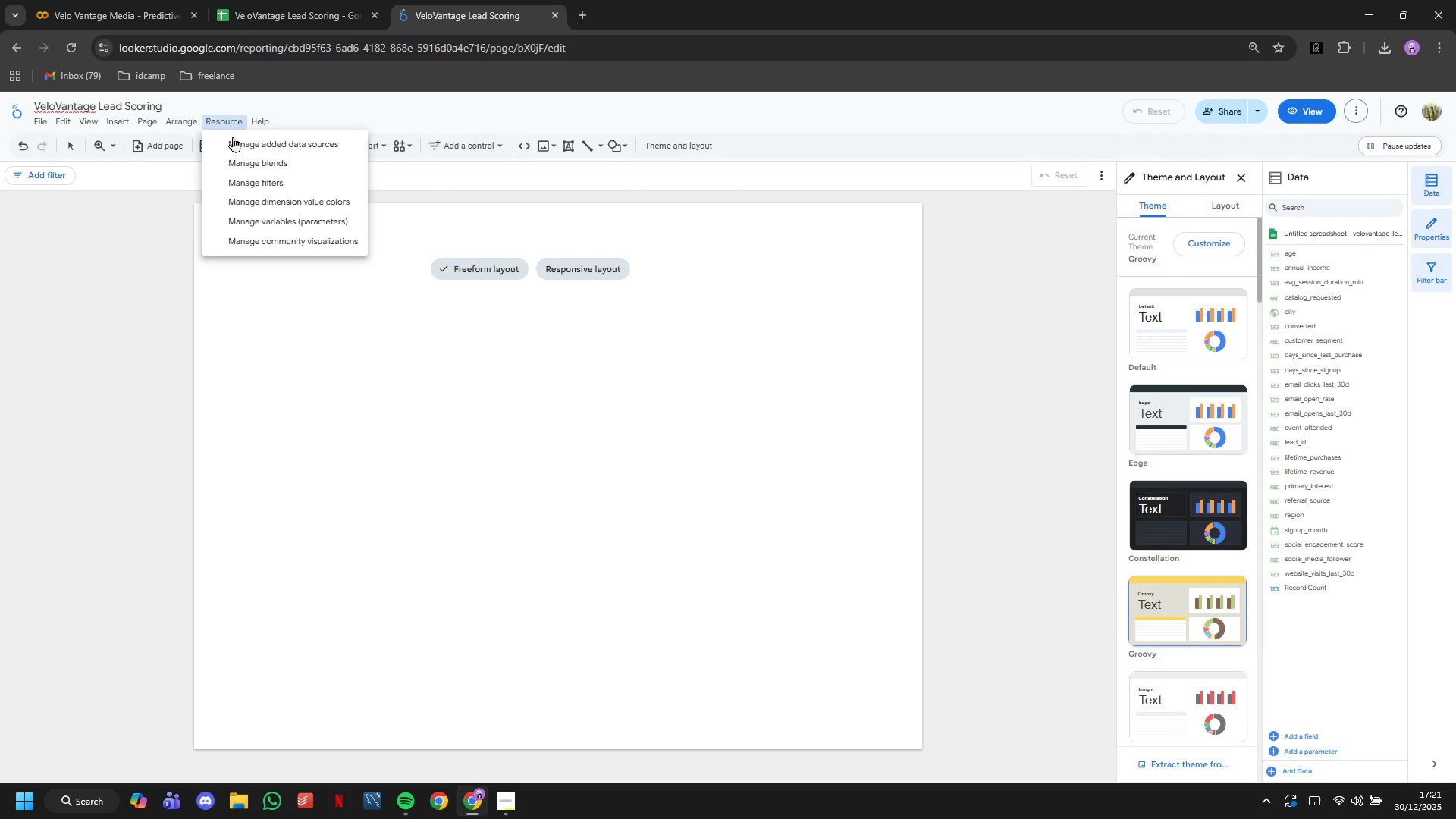 
left_click([234, 136])
 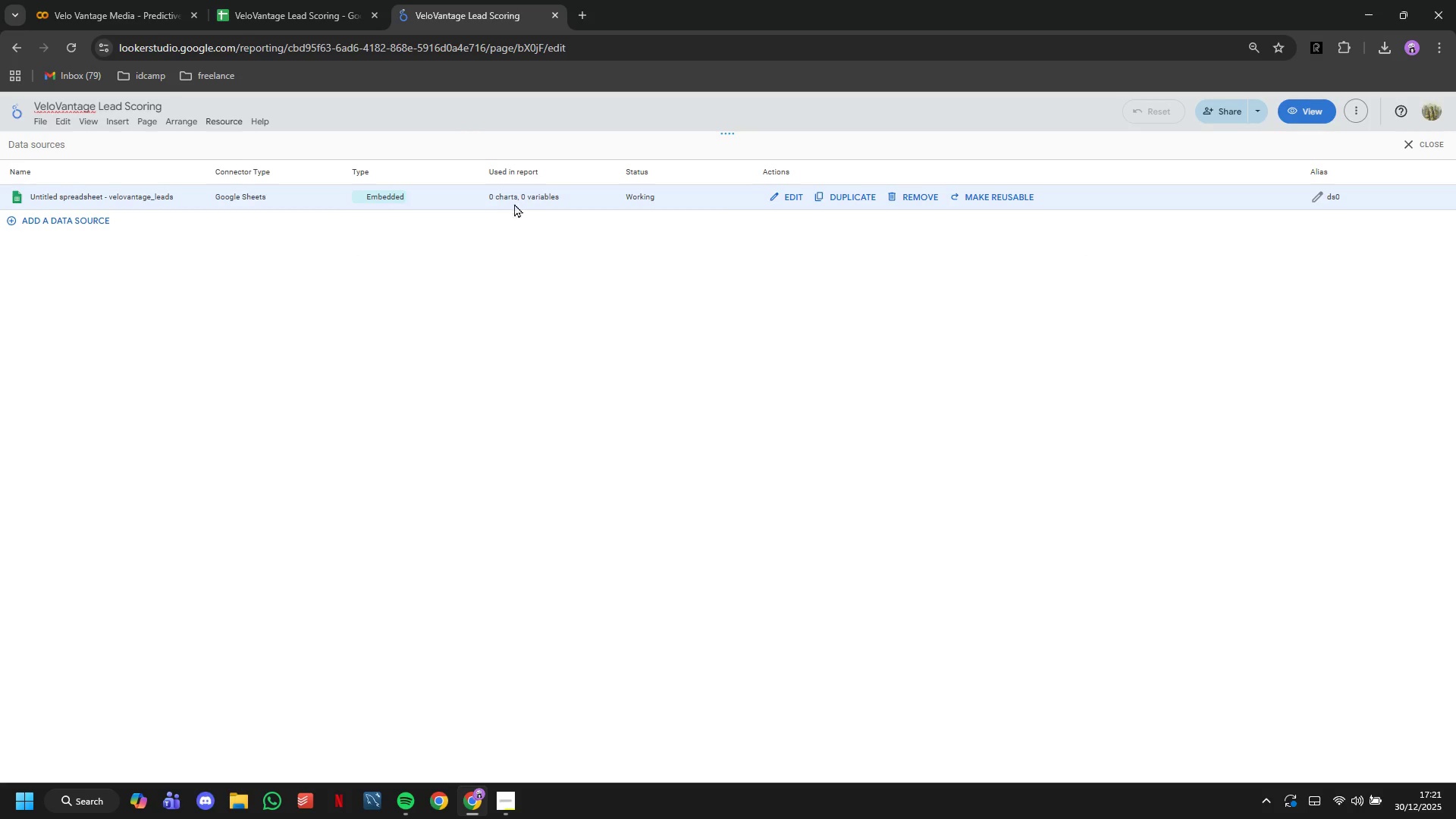 
left_click([799, 197])
 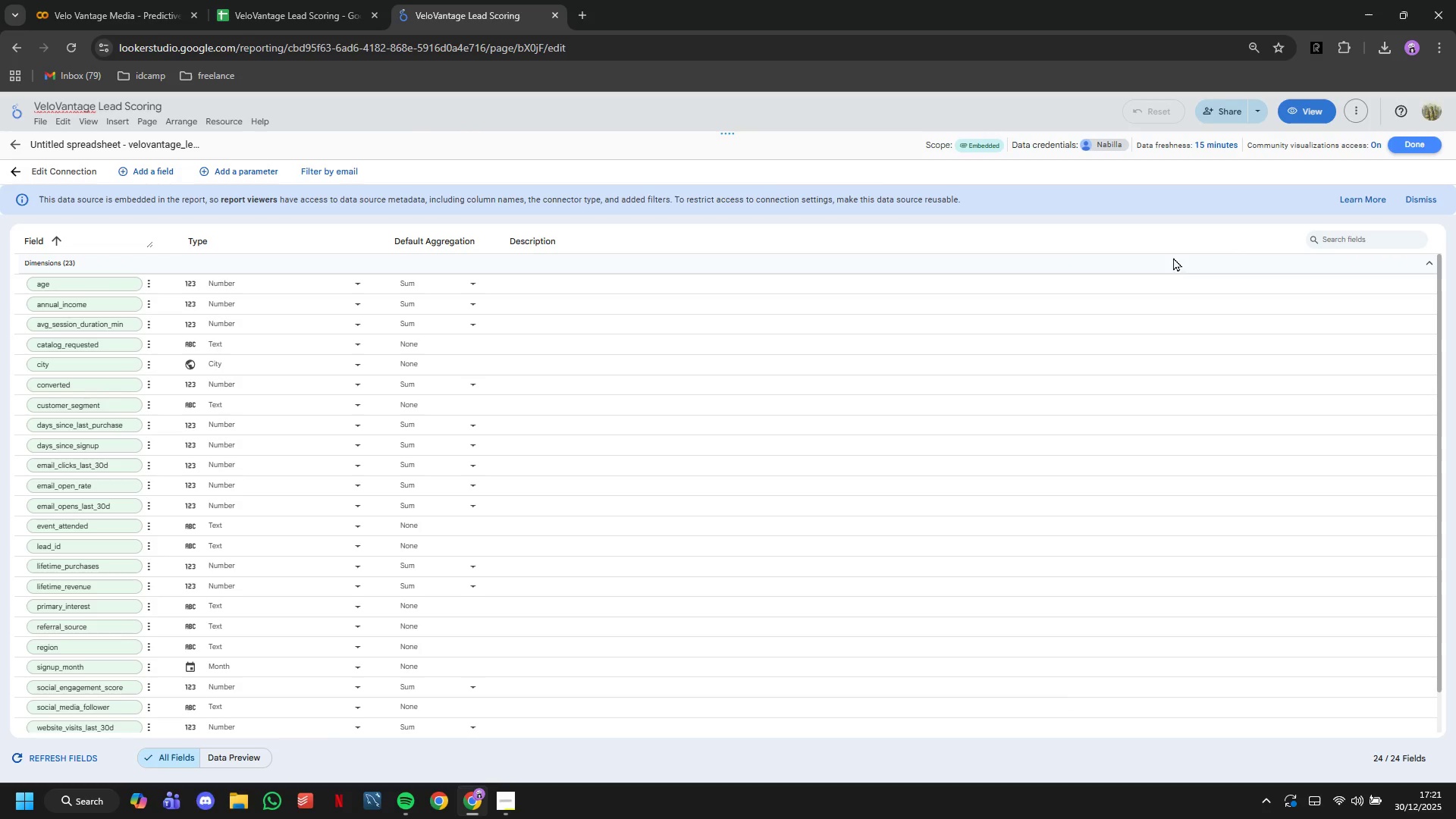 
wait(5.59)
 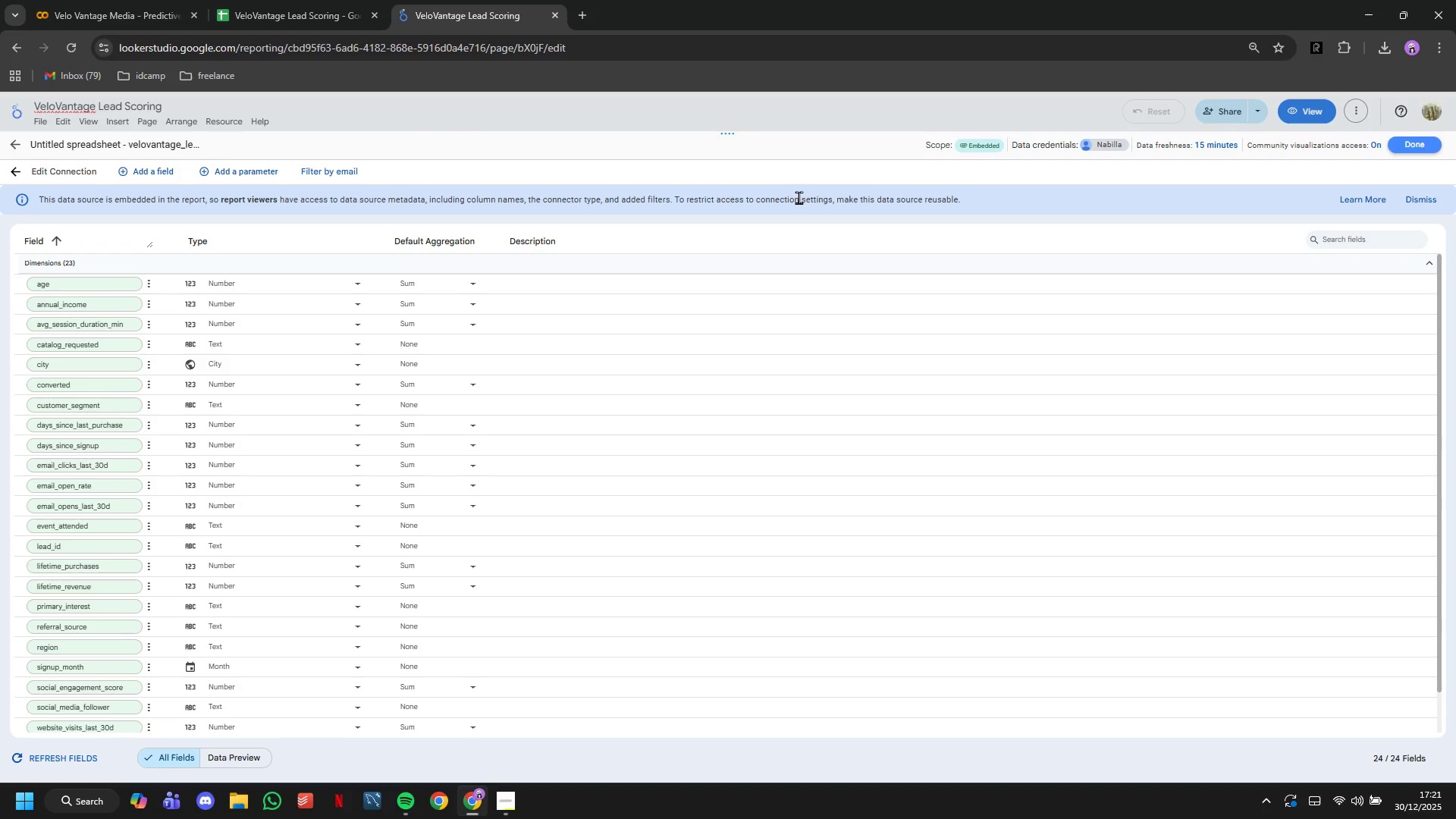 
left_click([162, 170])
 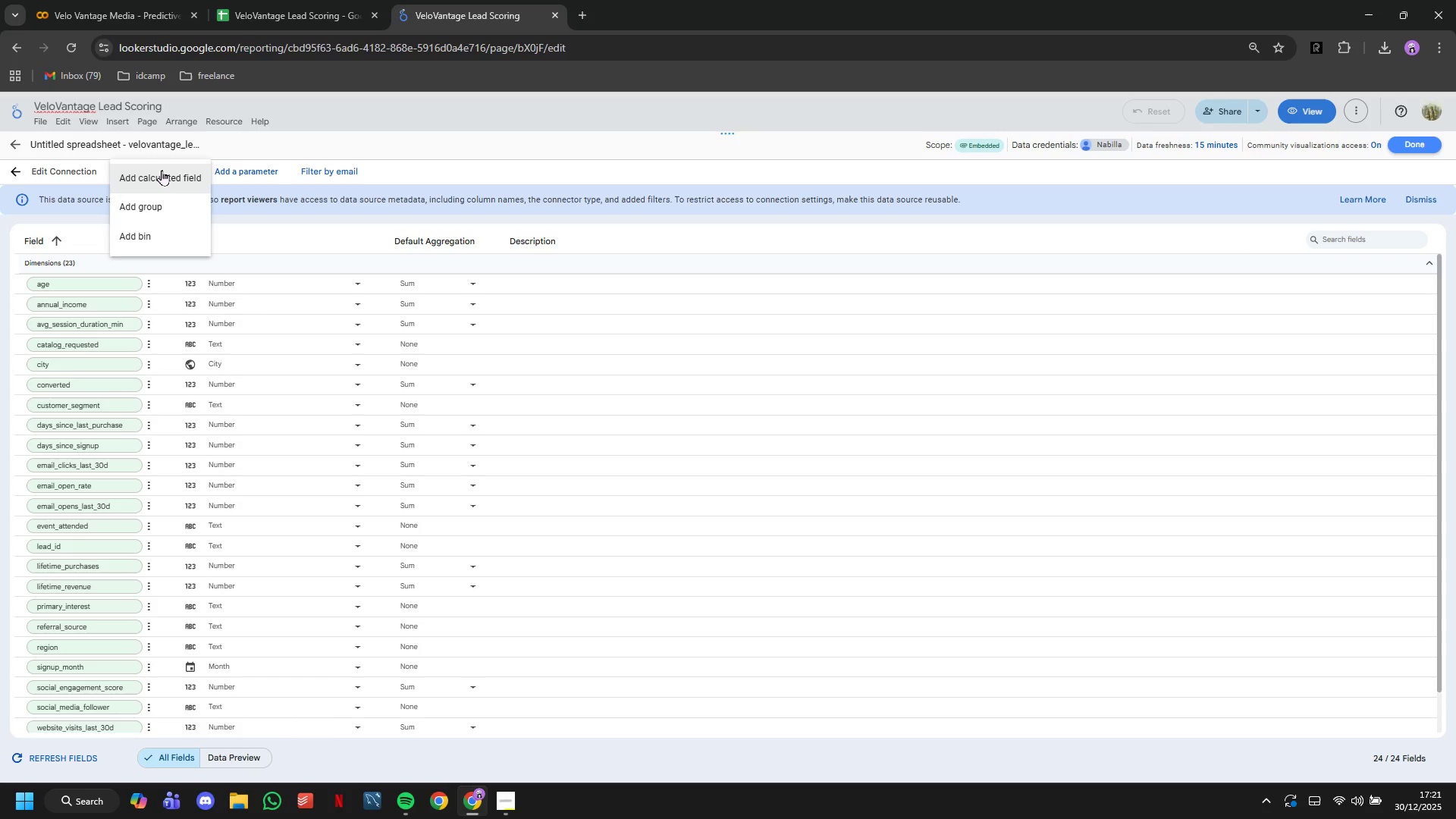 
left_click([162, 170])
 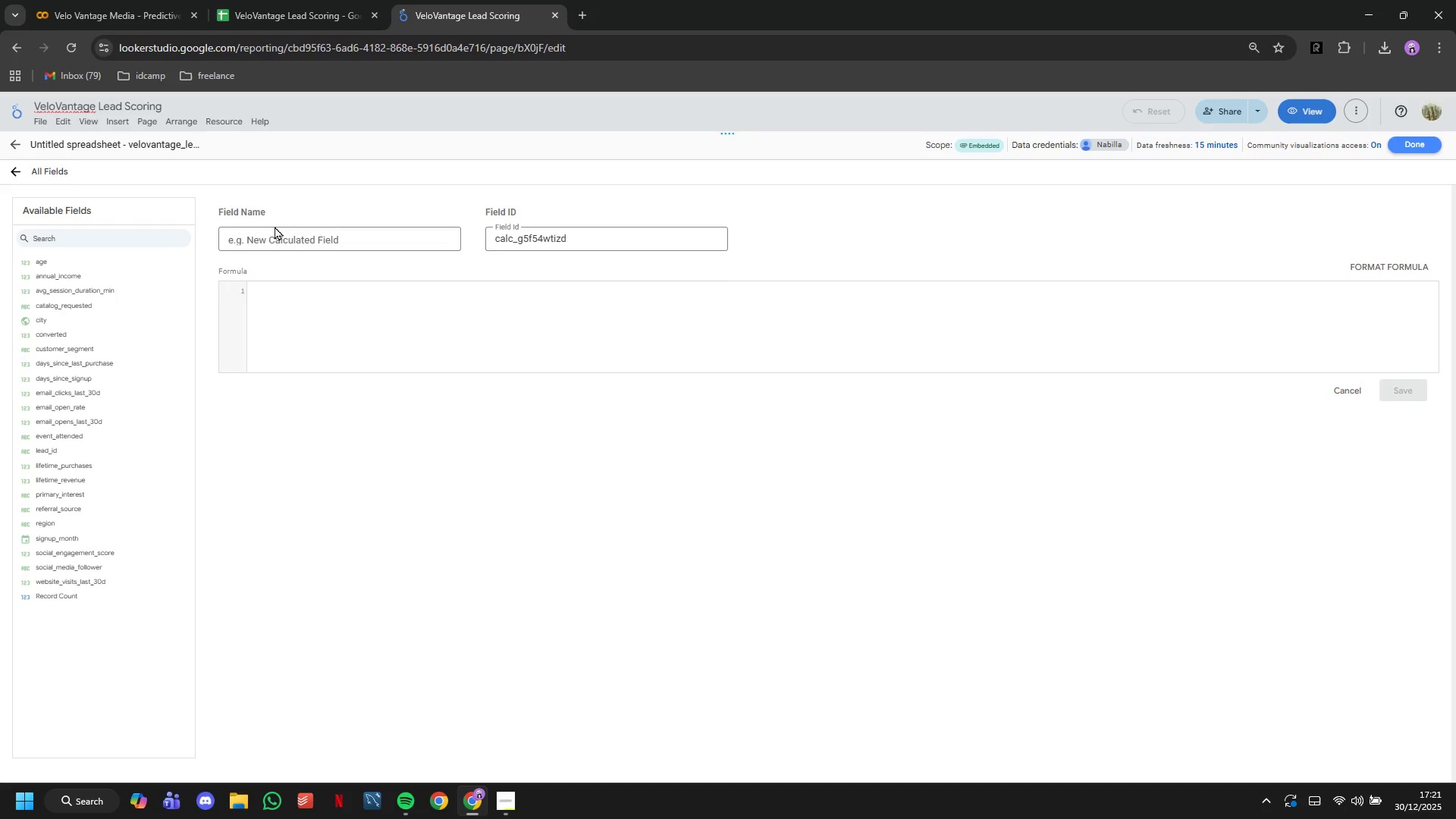 
left_click([281, 237])
 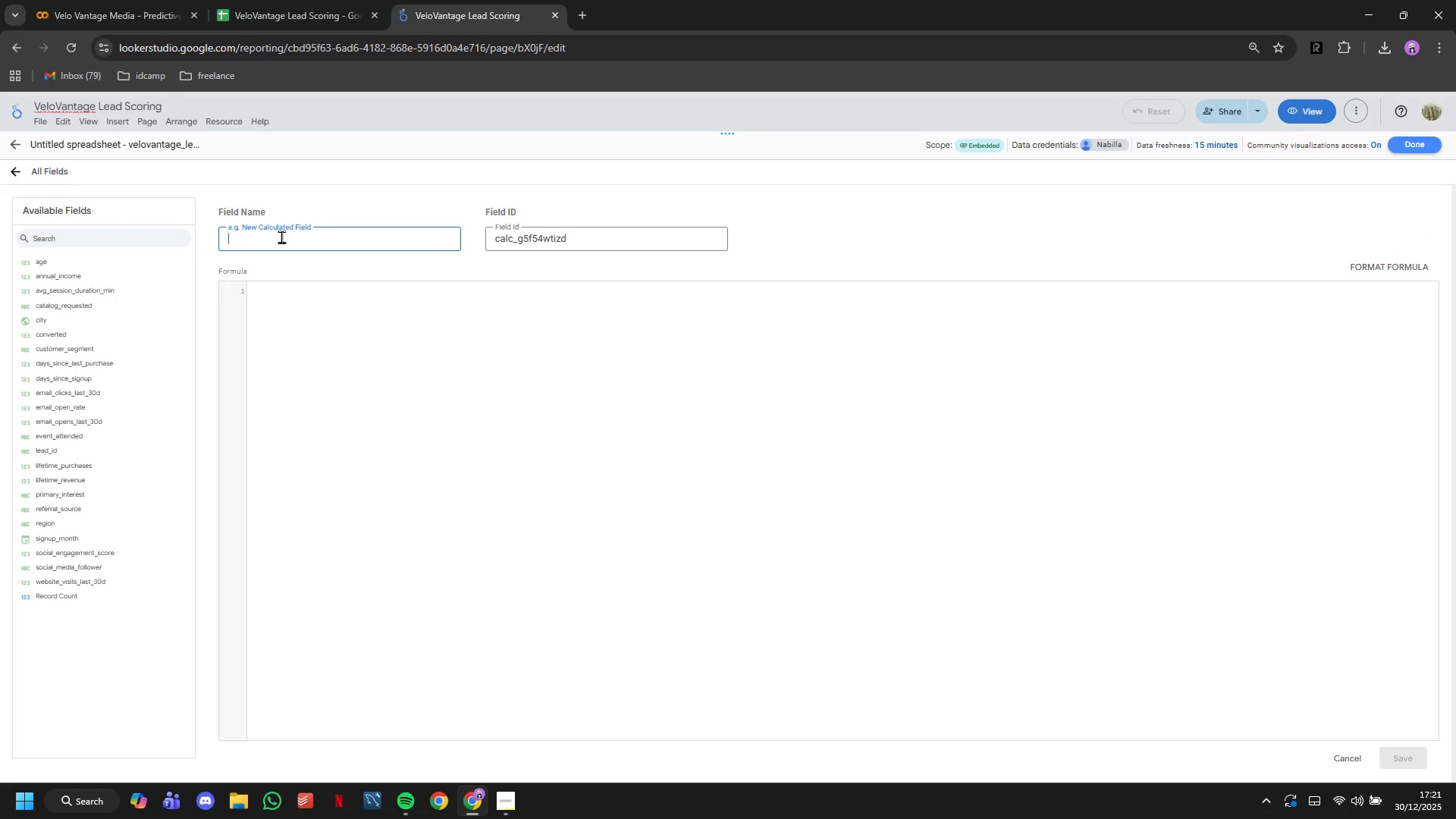 
type(High_Value_Lead)
 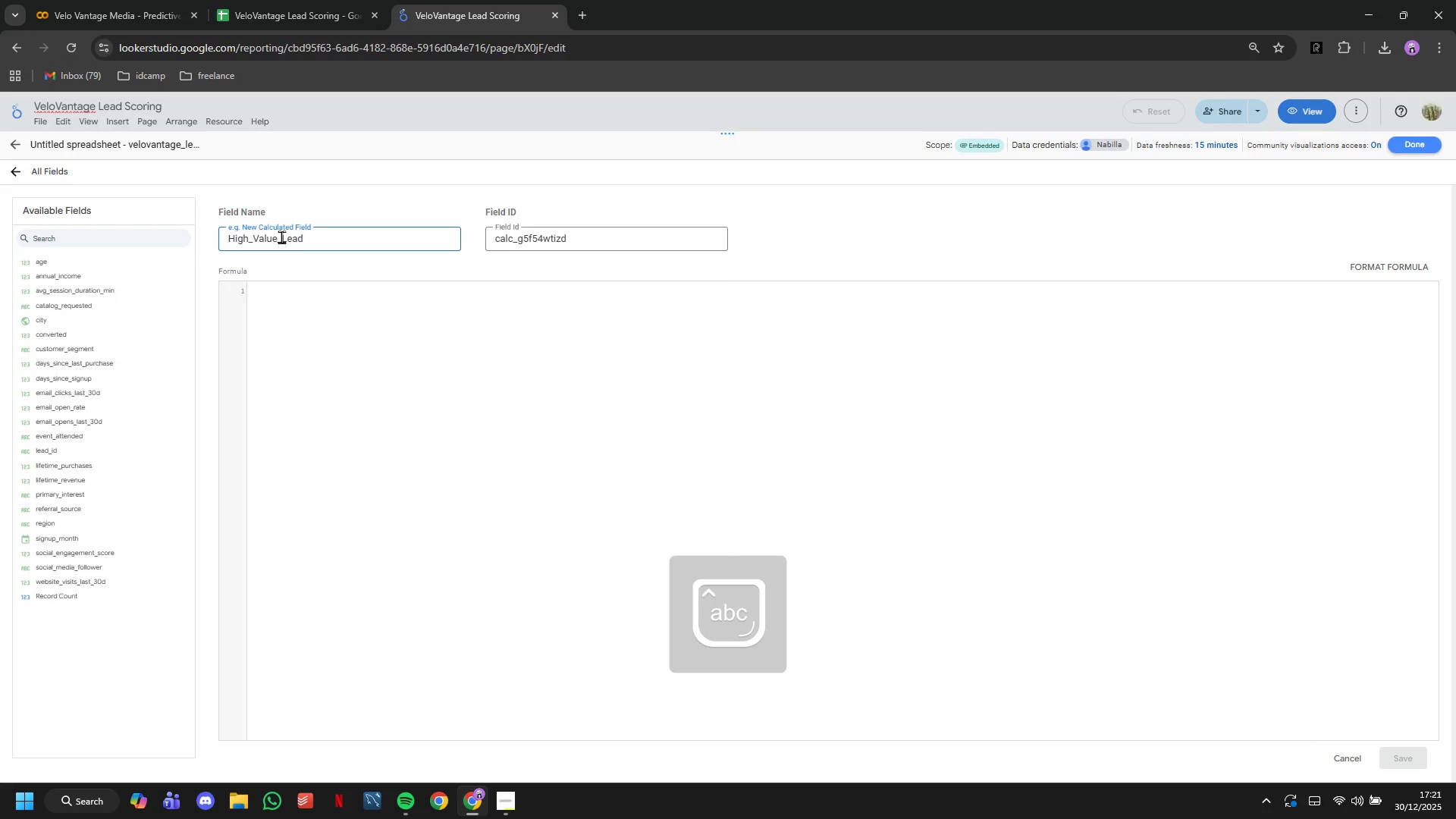 
 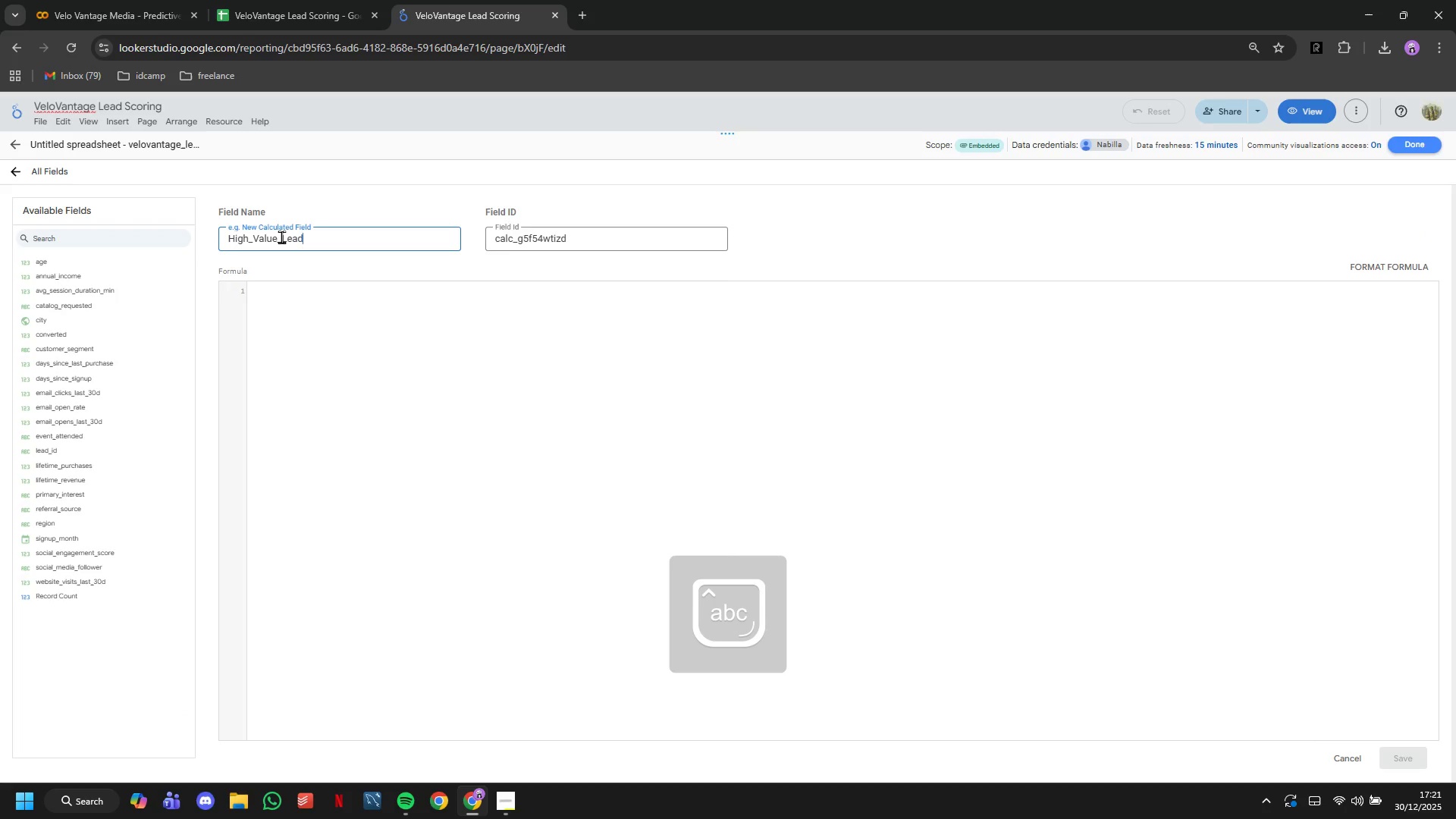 
key(Enter)
 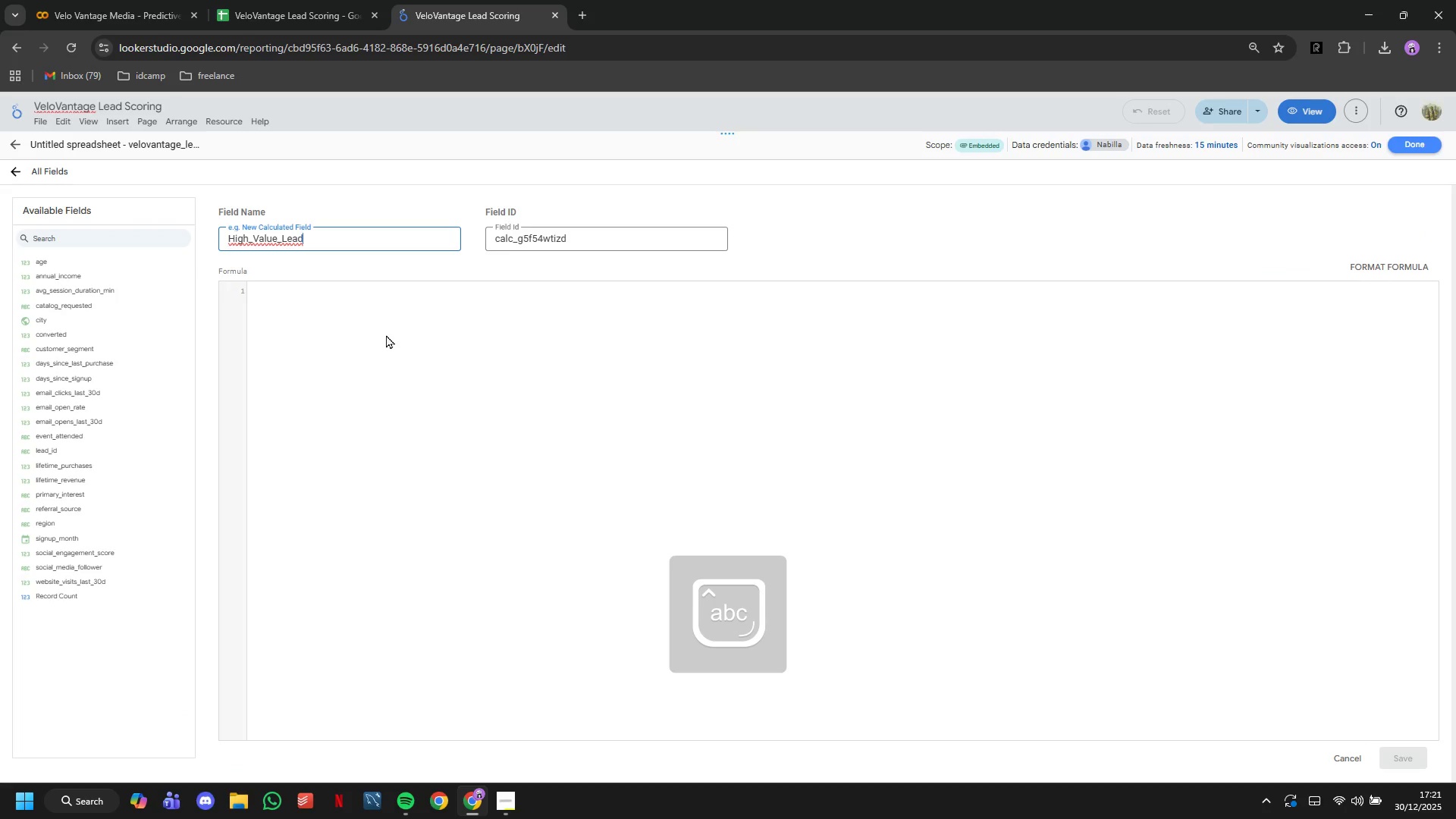 
left_click([390, 347])
 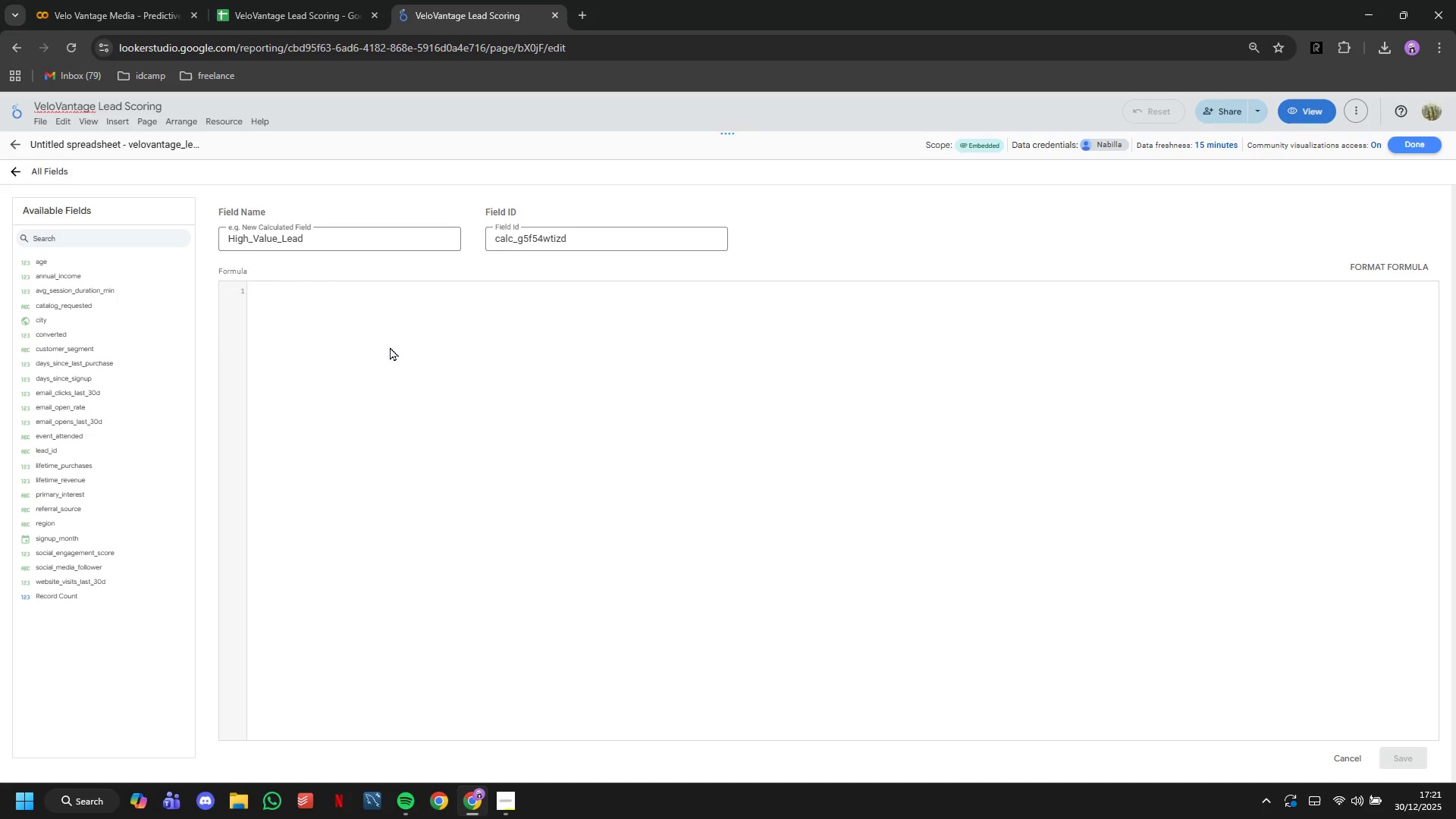 
type(CASE WHEN)
 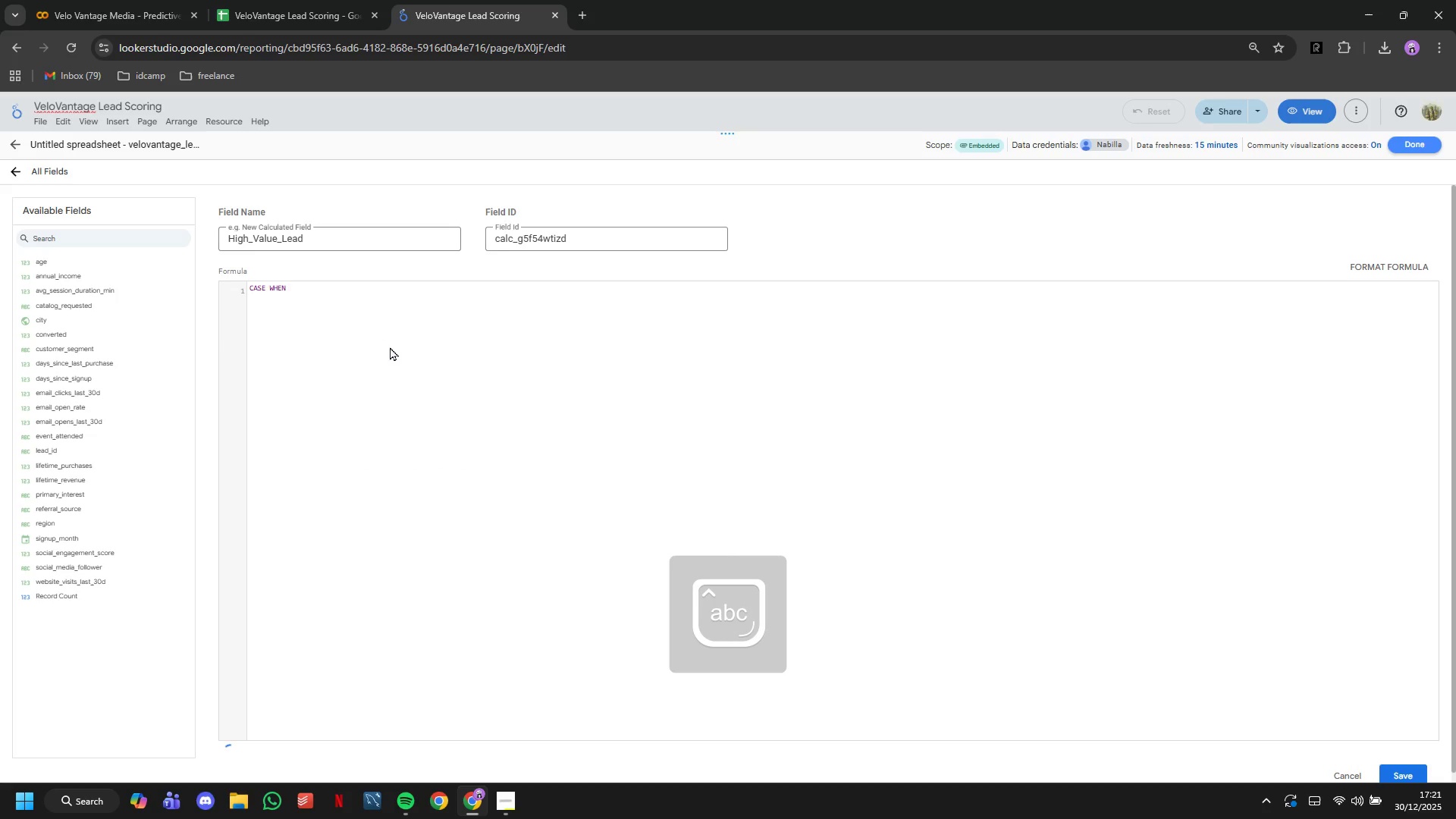 
key(Enter)
 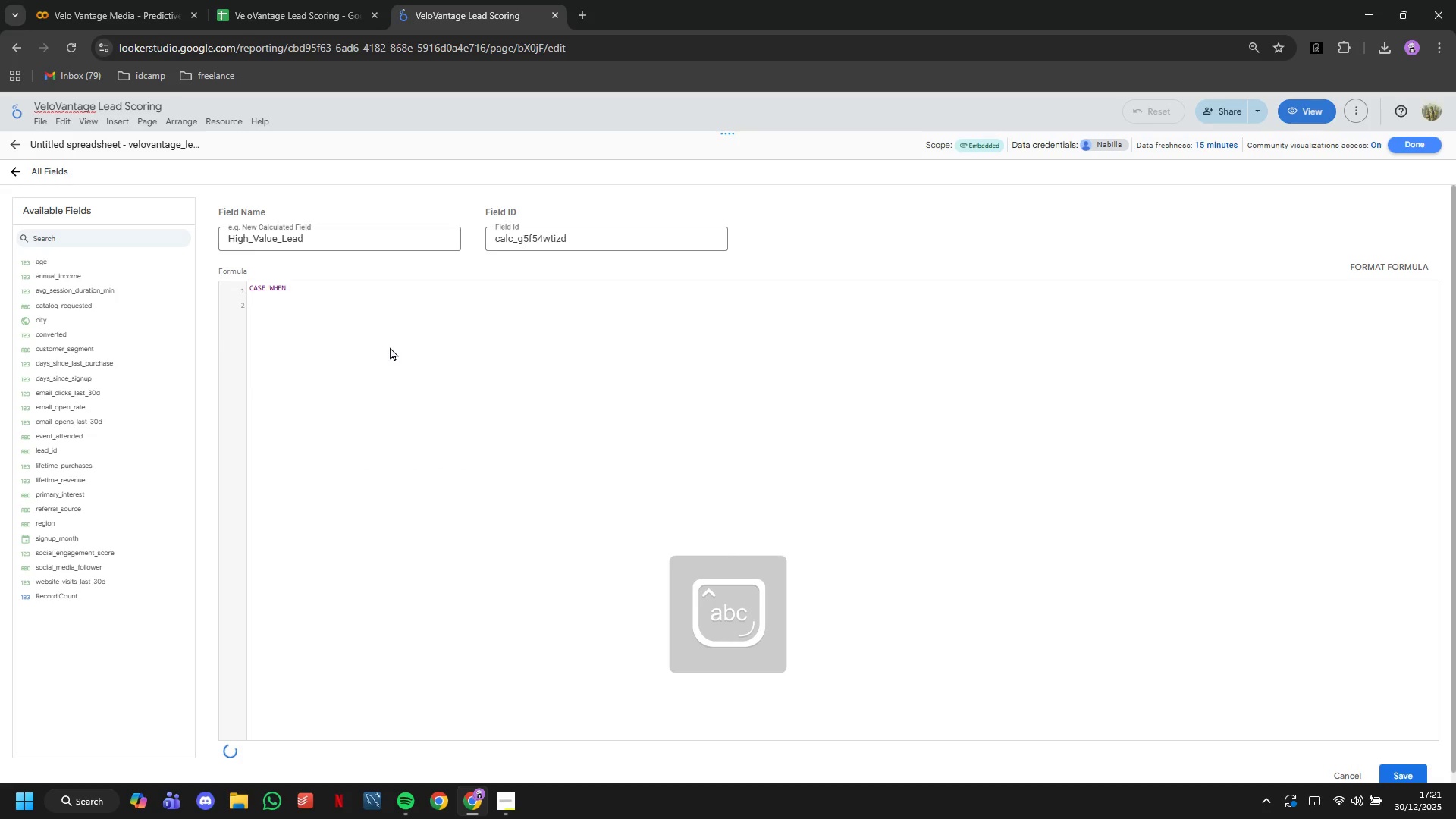 
left_click([388, 297])
 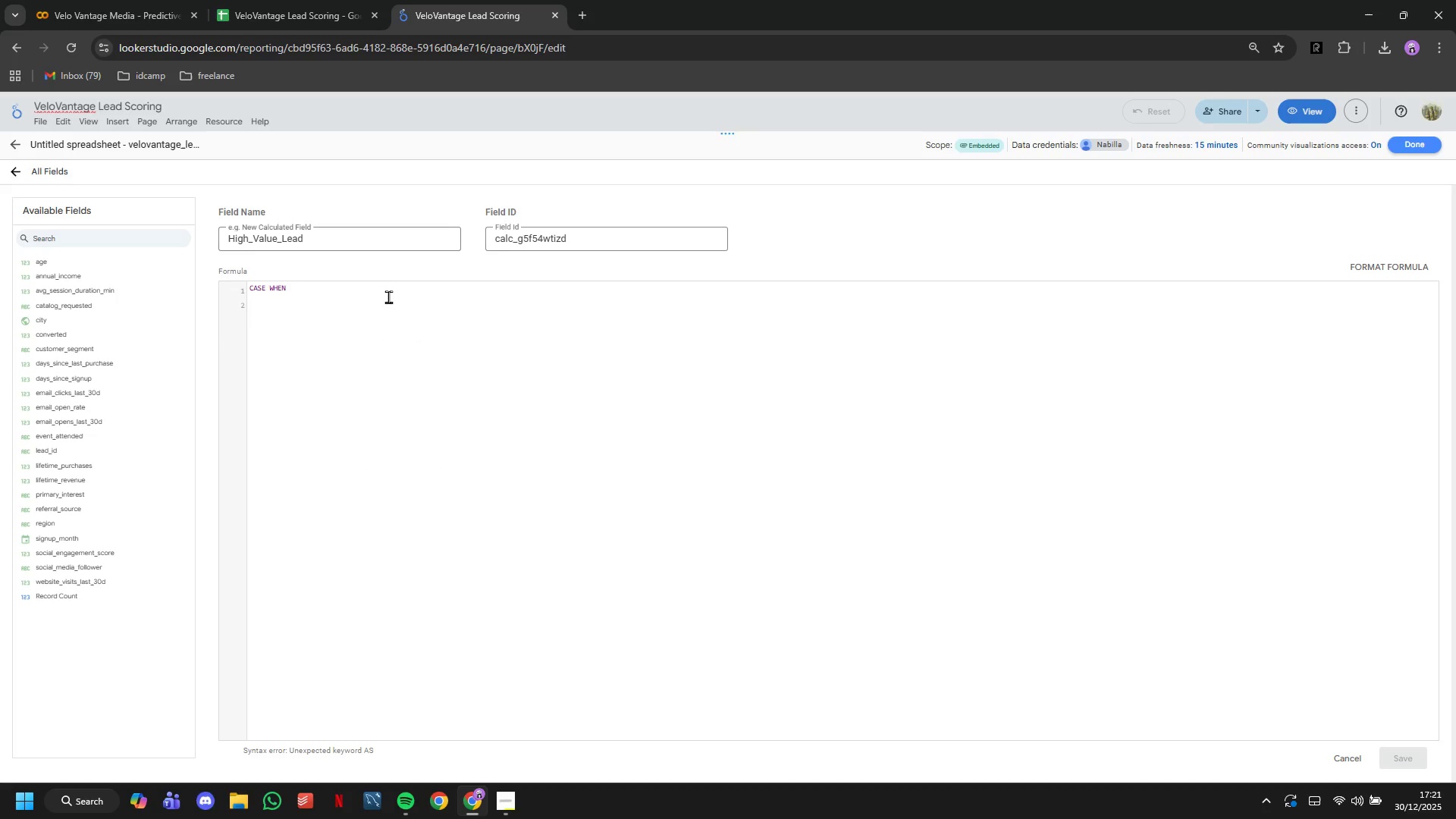 
key(Space)
 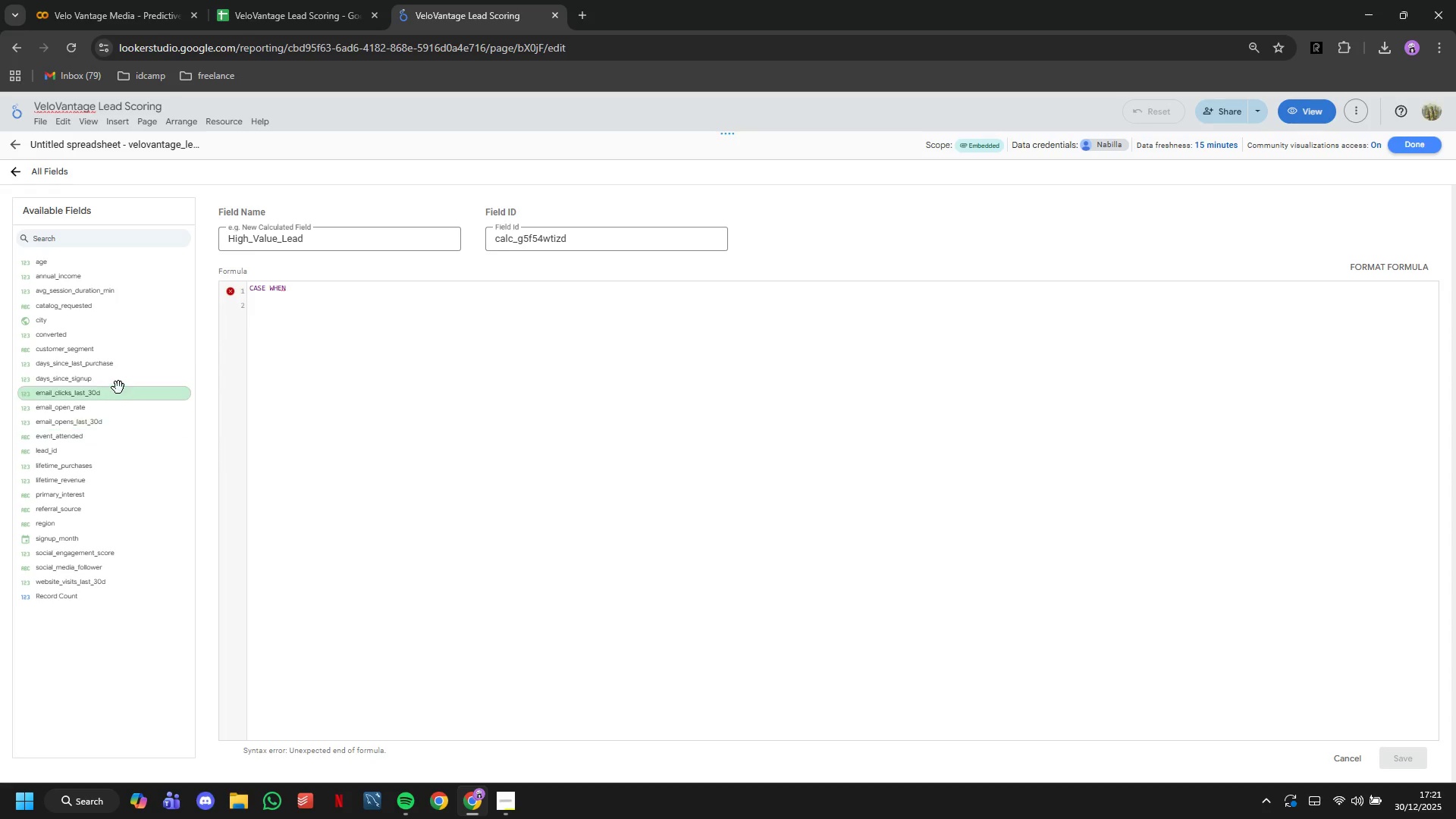 
wait(9.09)
 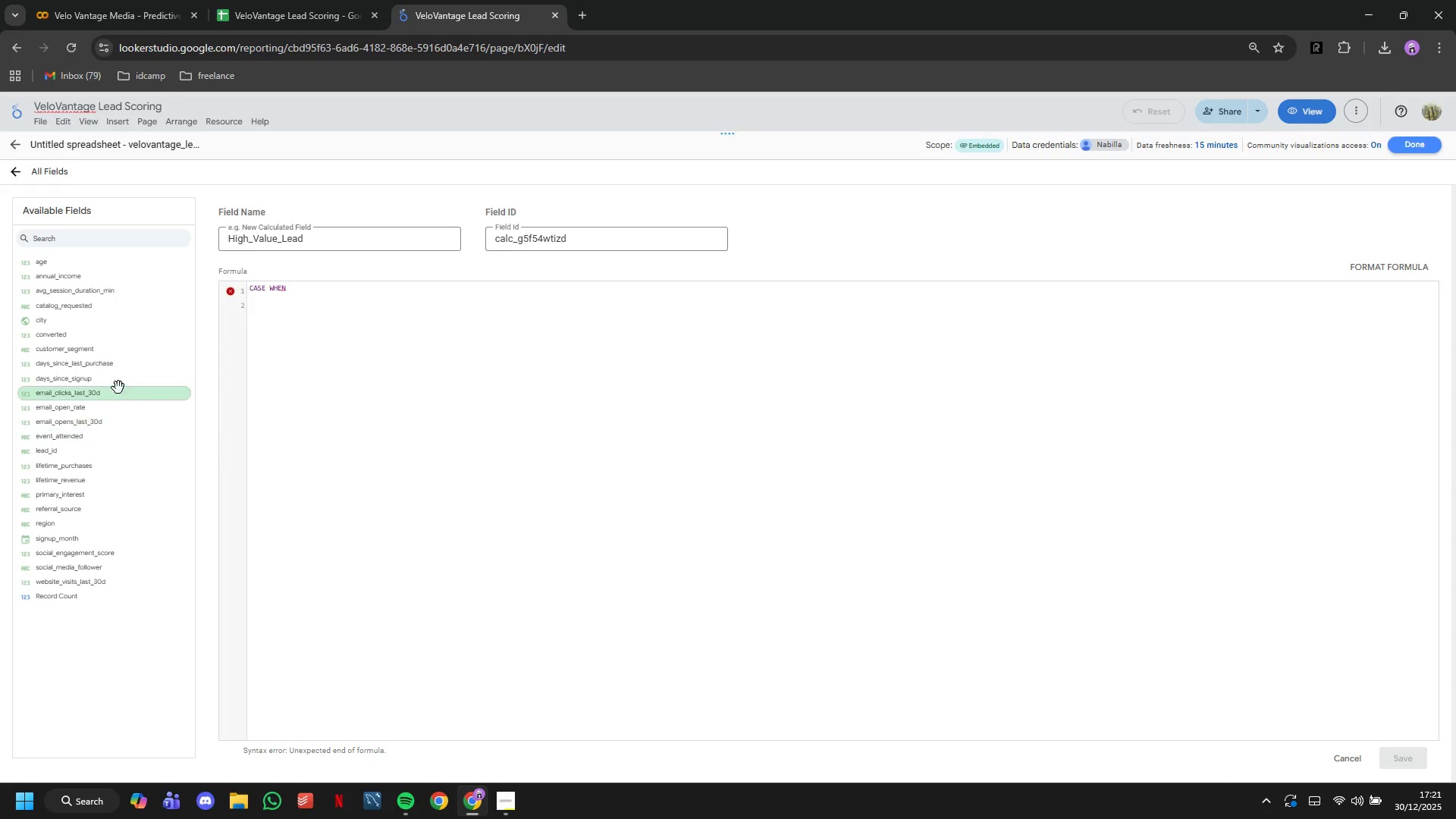 
left_click([1407, 141])
 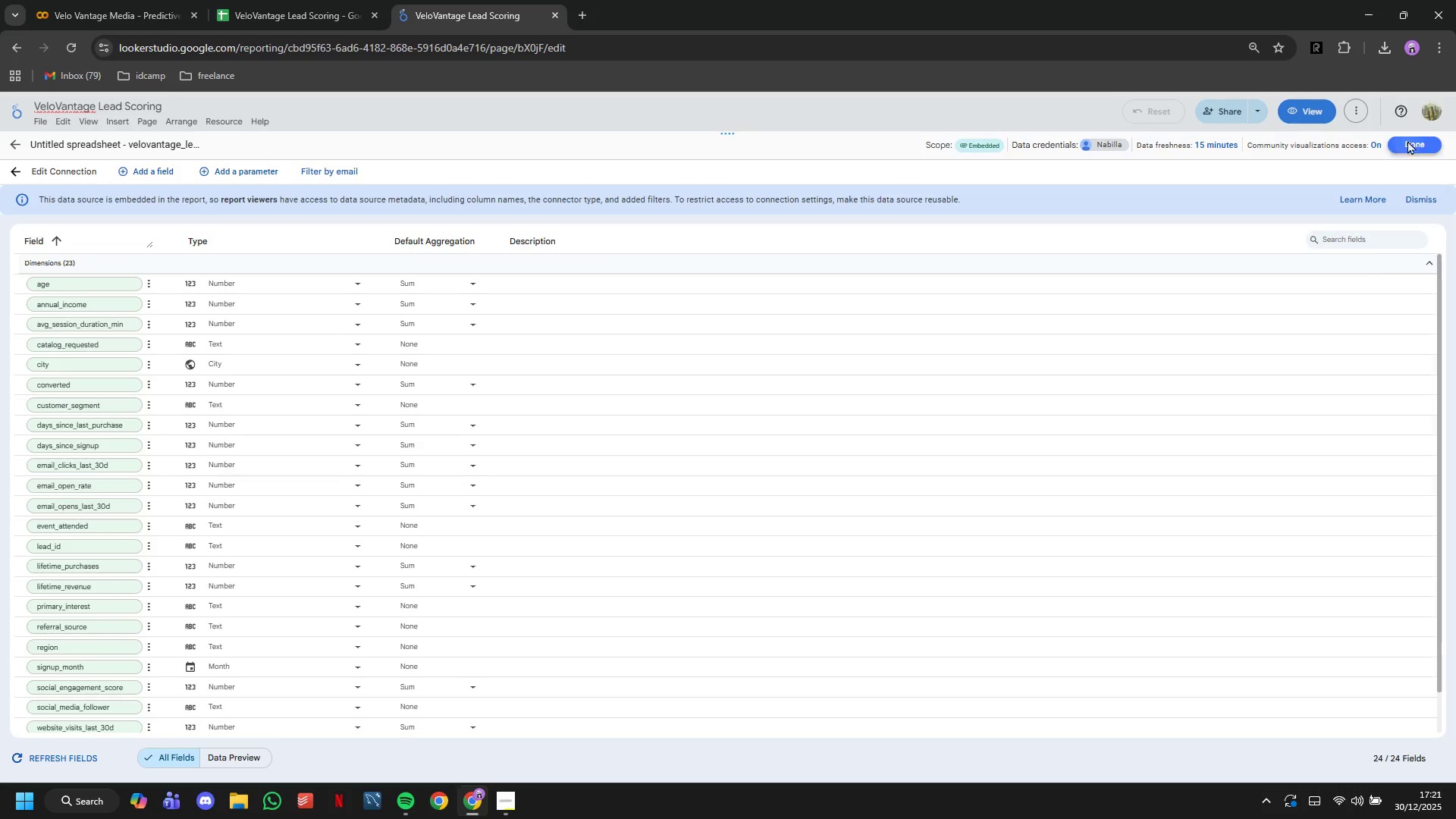 
mouse_move([1377, 178])
 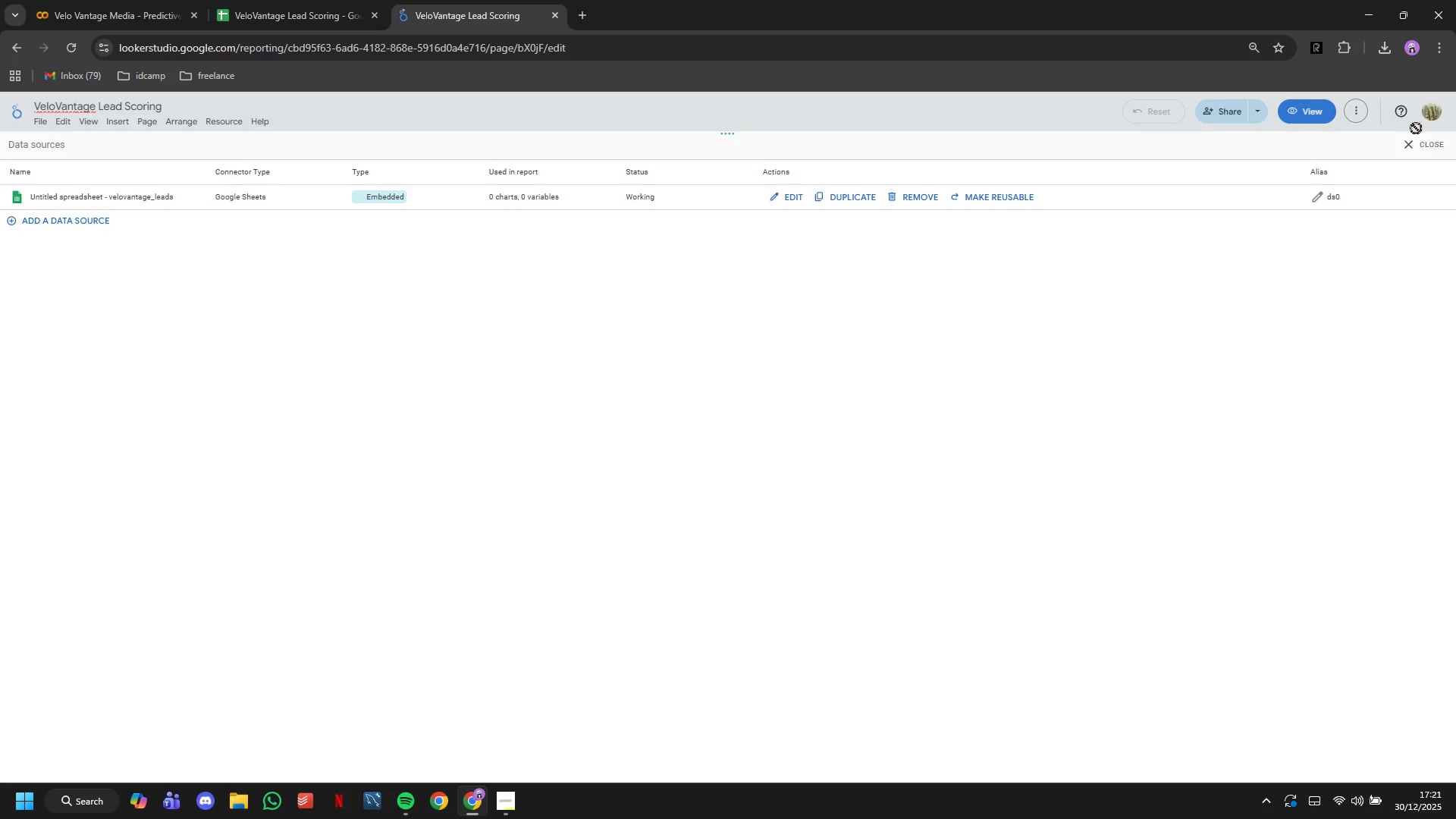 
left_click([1423, 149])
 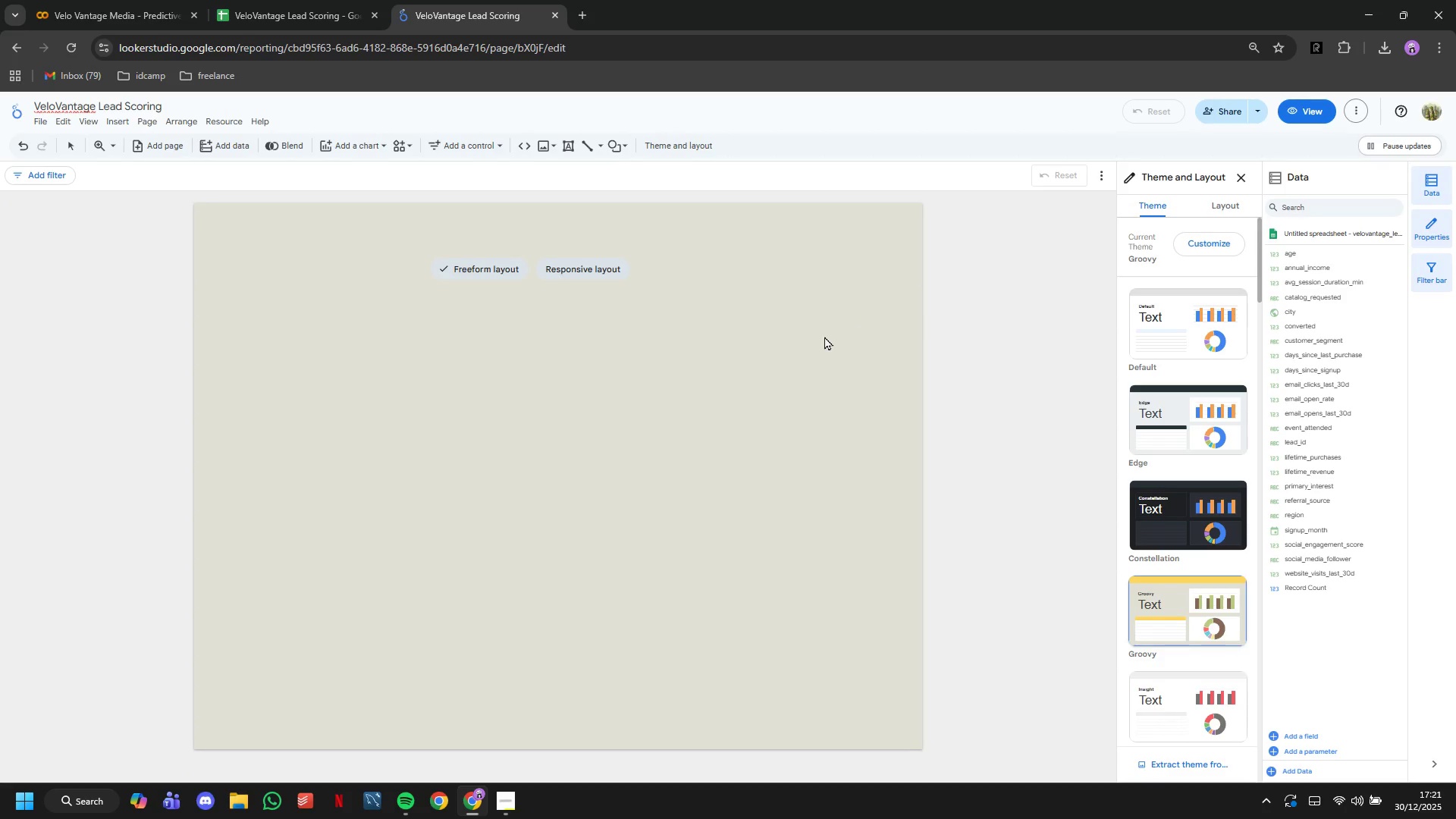 
left_click([824, 336])
 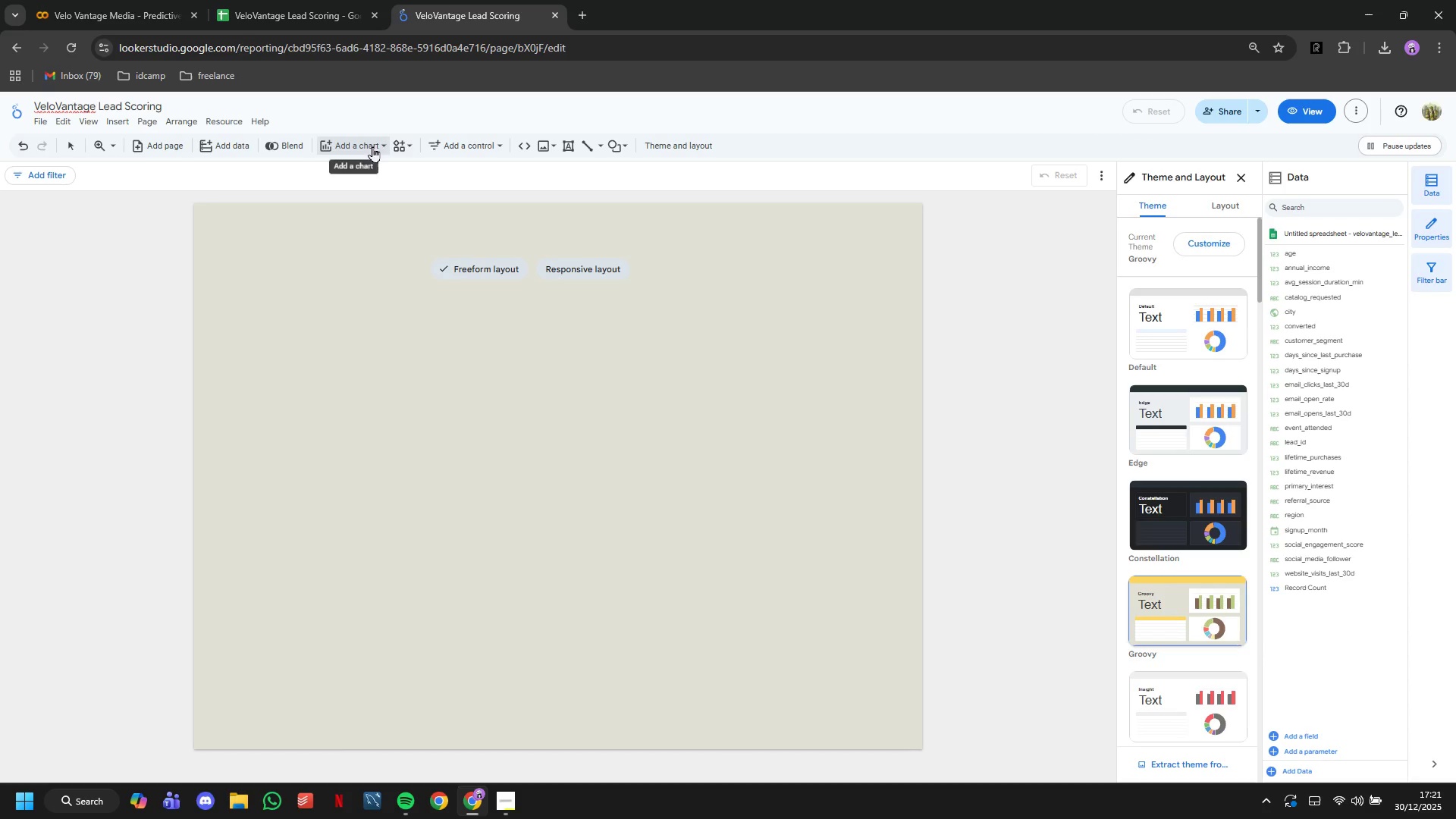 
left_click([568, 151])
 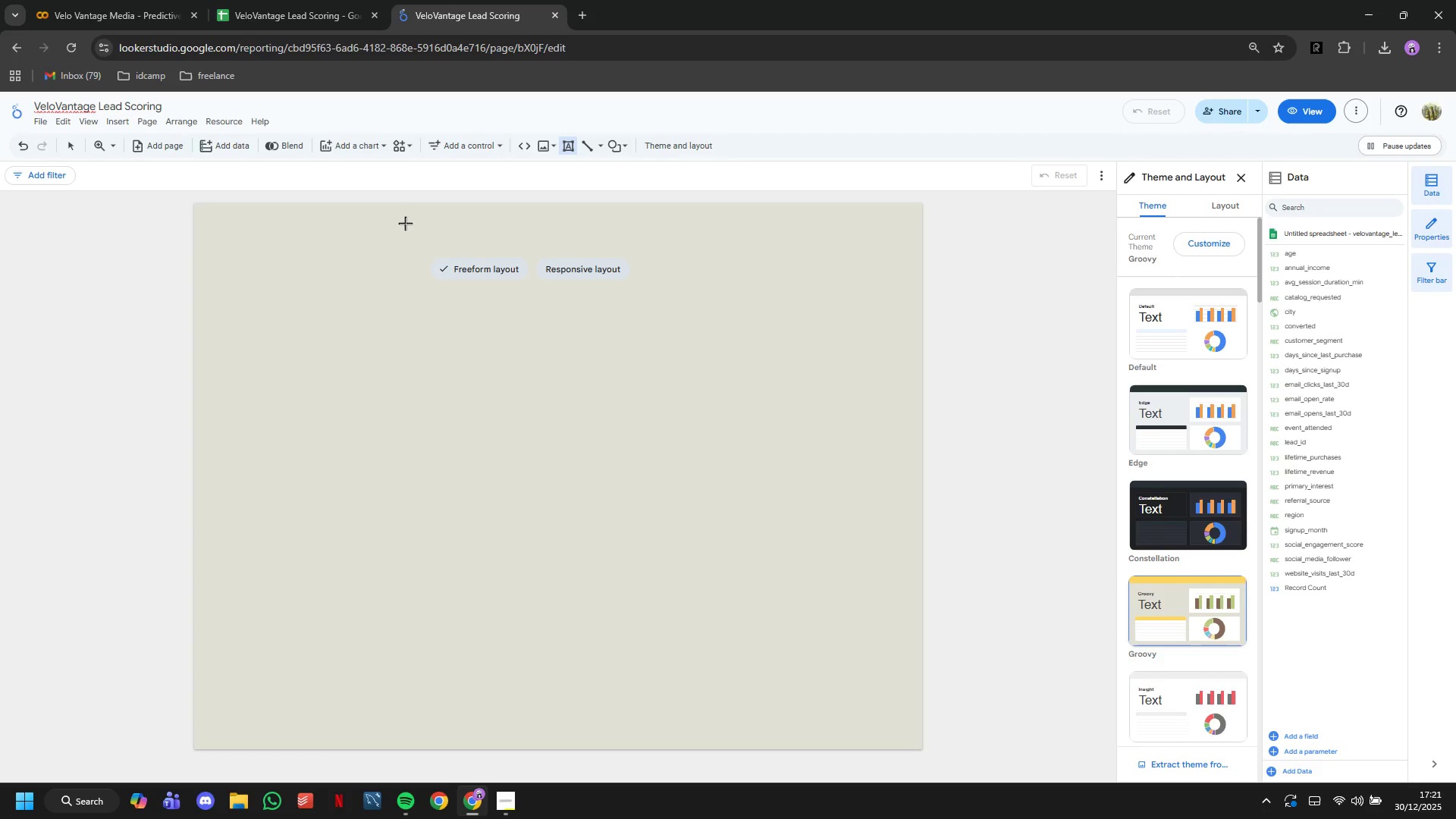 
left_click([400, 228])
 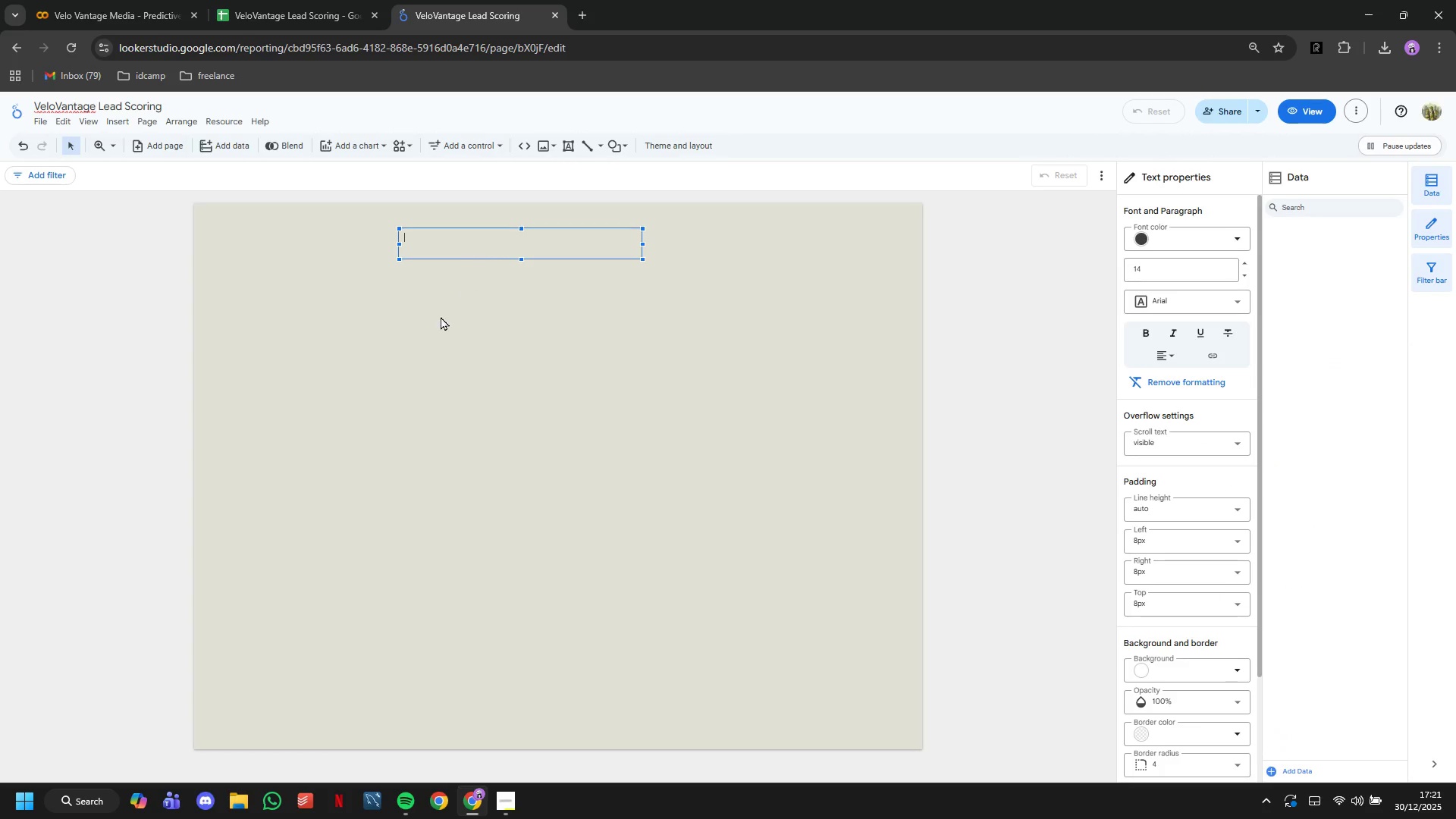 
type(E)
key(Backspace)
type(VELOVANTA)
key(Backspace)
type(AGE LEAD SCORING DASHBOARD)
 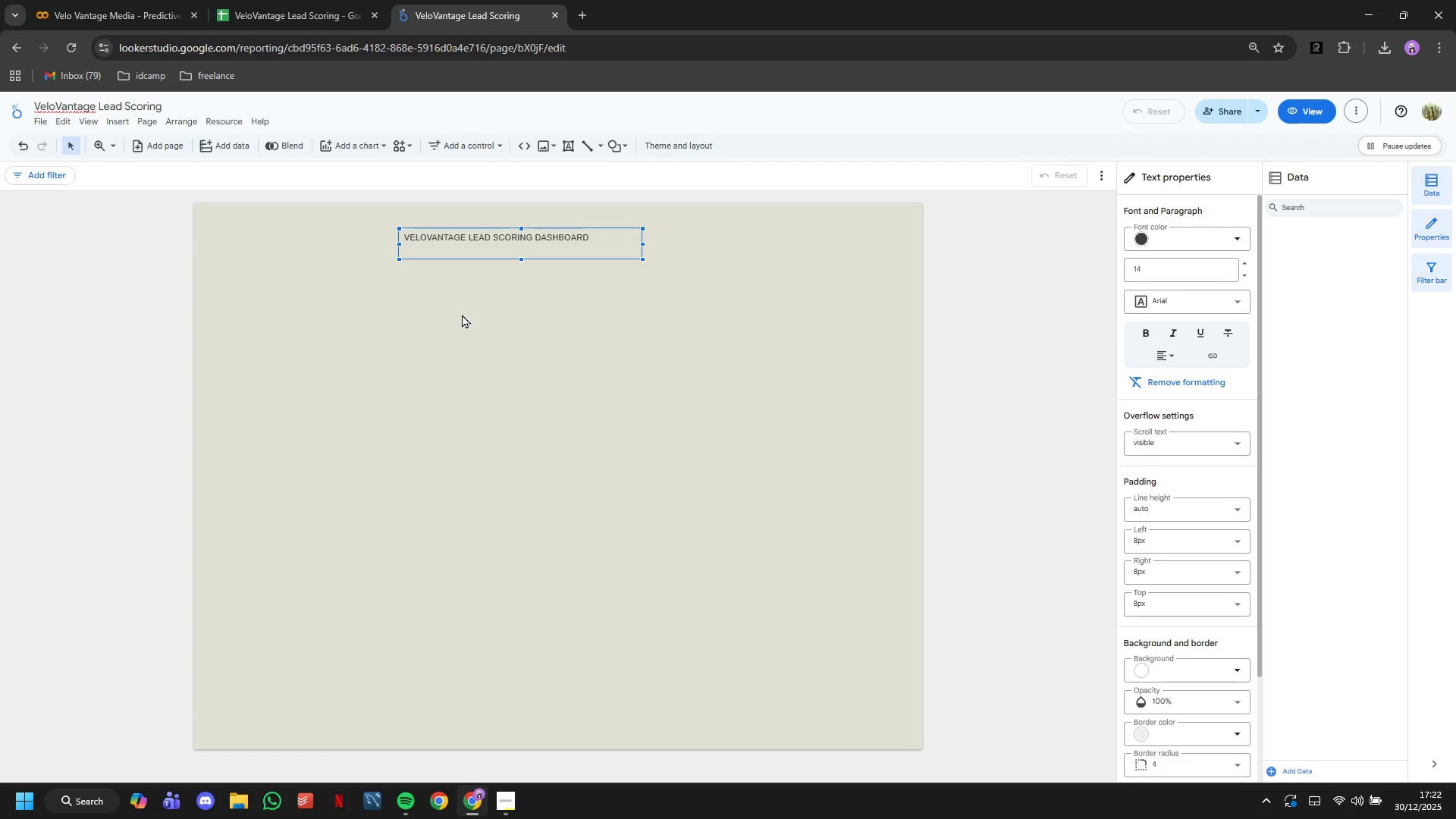 
key(Control+A)
 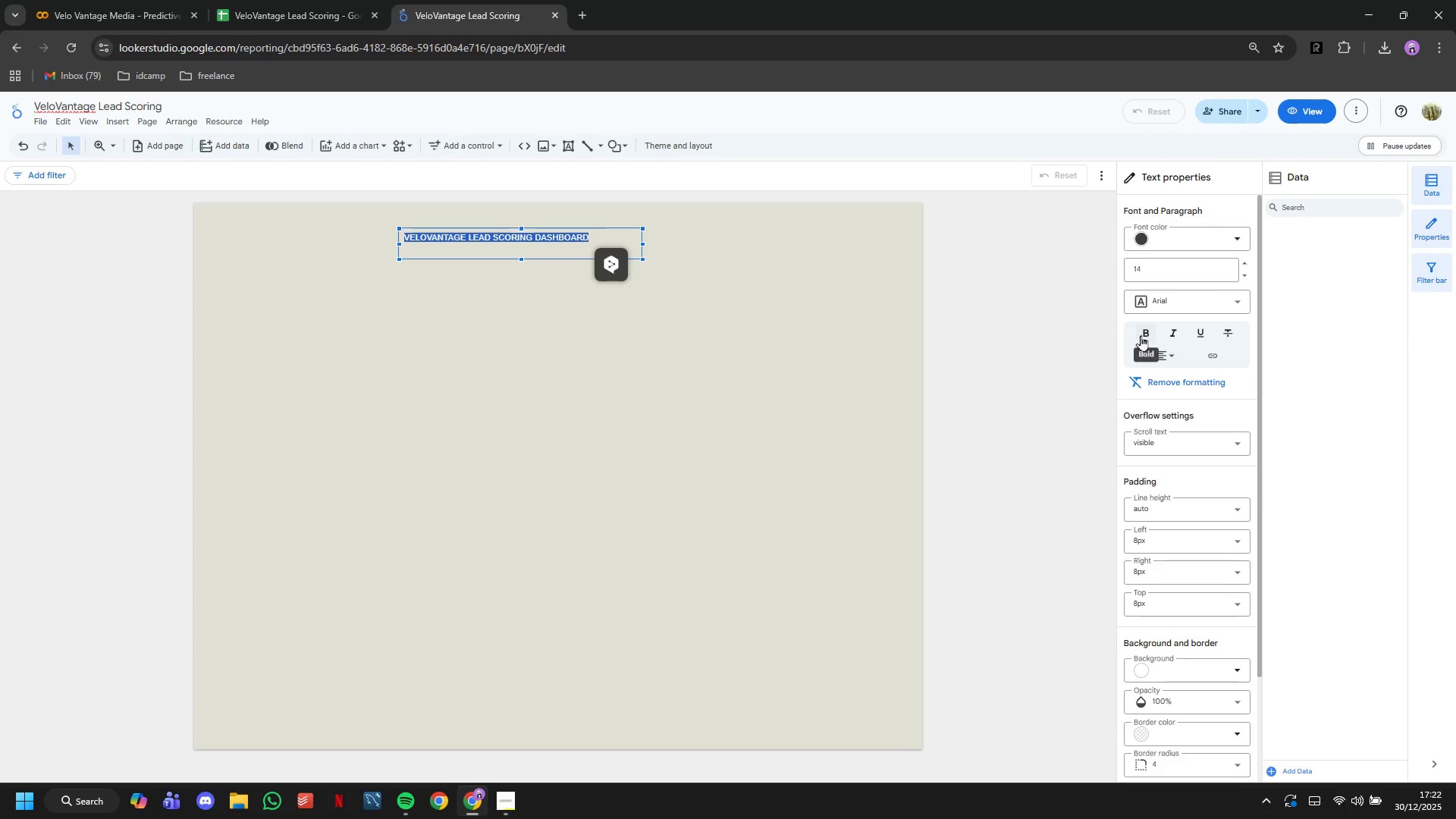 
double_click([1162, 272])
 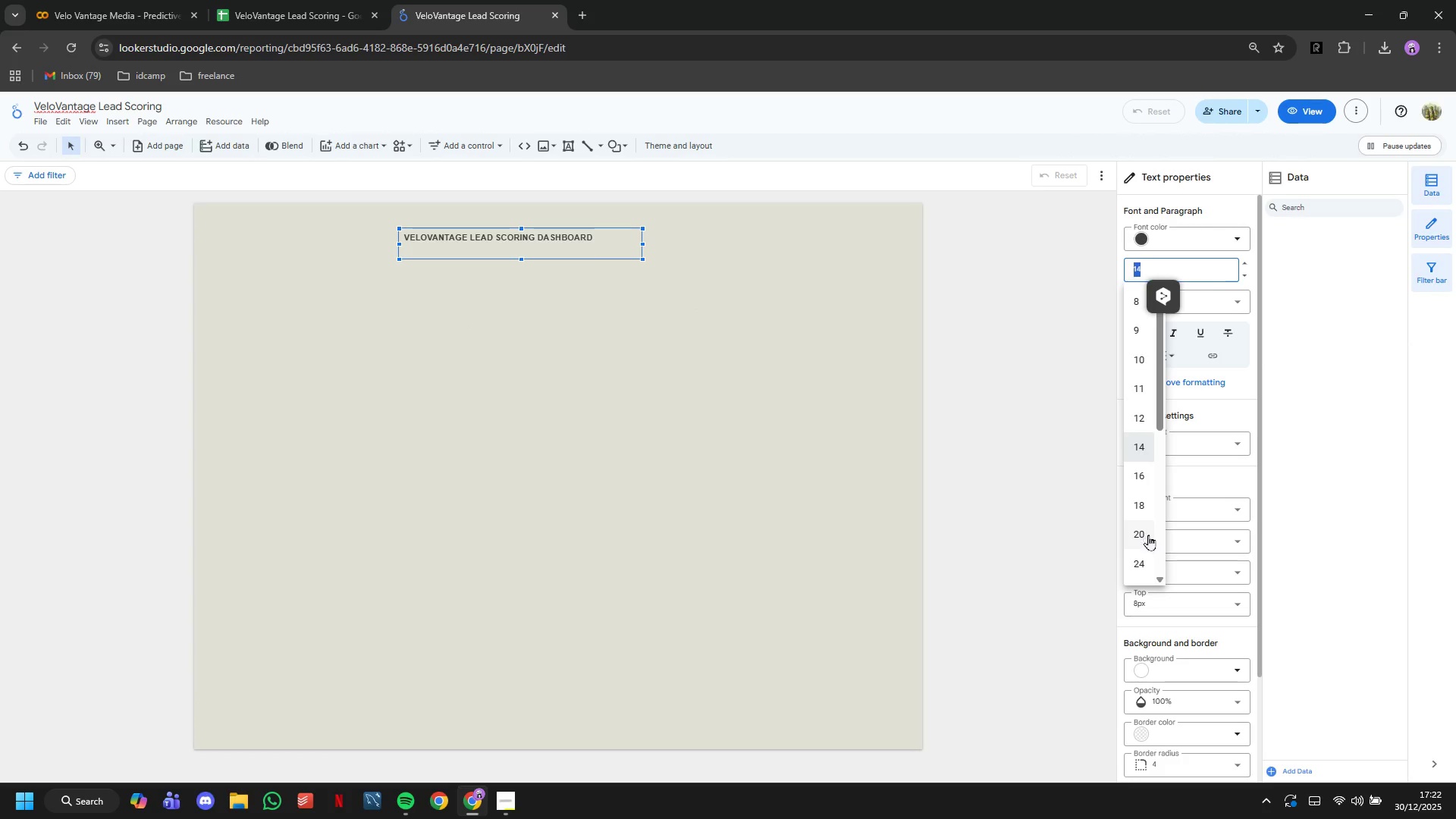 
left_click([1147, 557])
 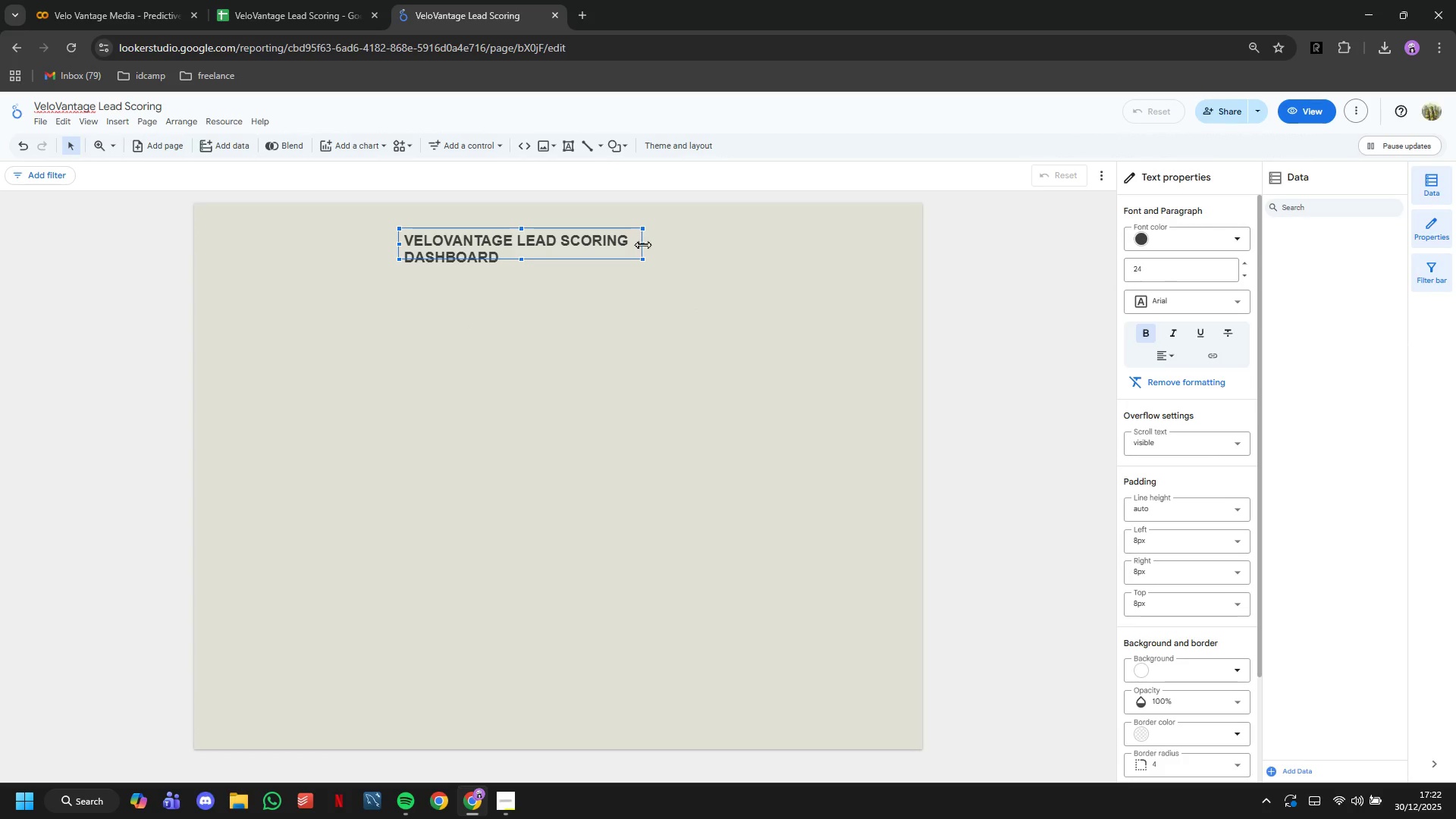 
left_click_drag(start_coordinate=[642, 244], to_coordinate=[913, 264])
 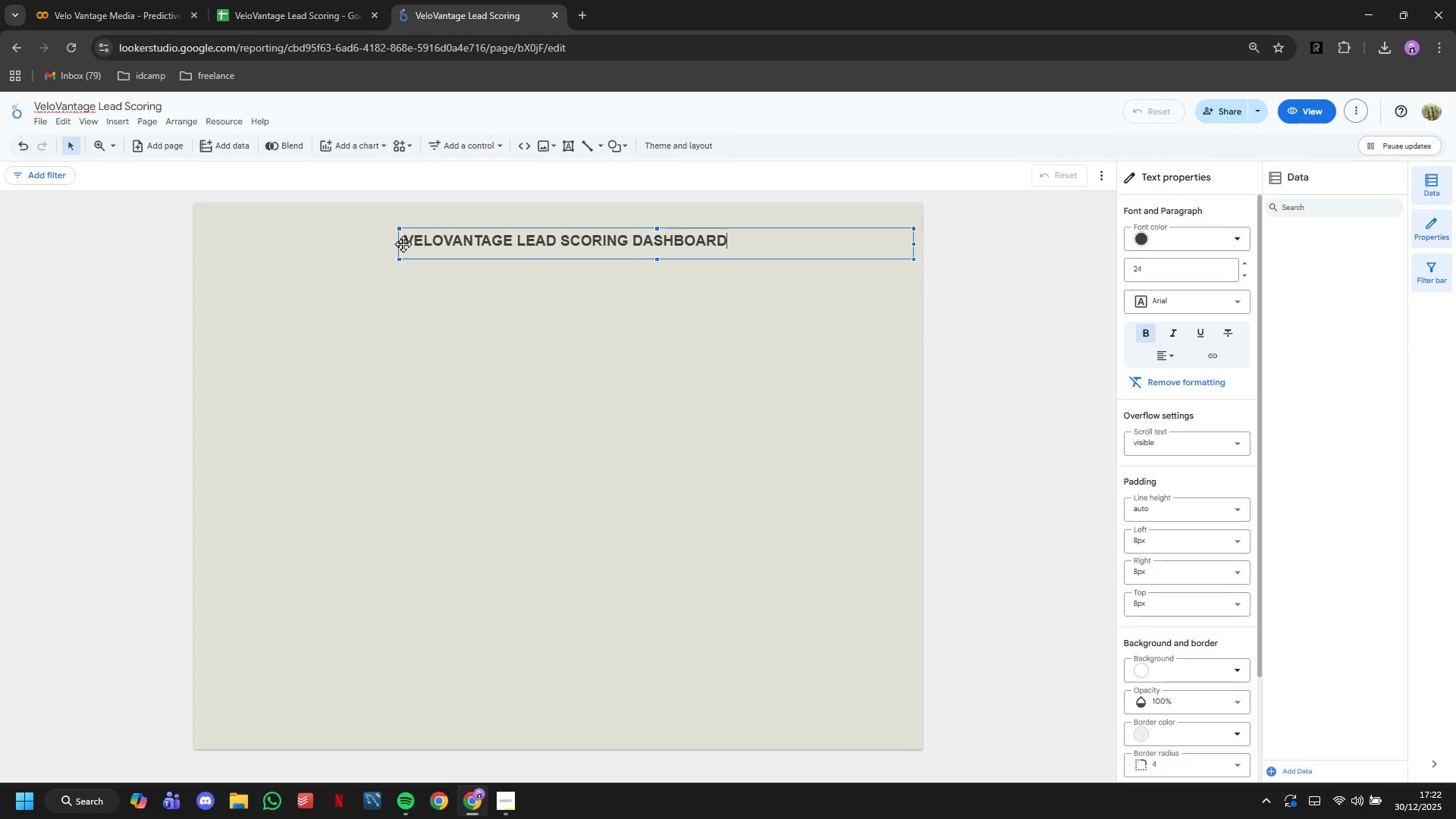 
left_click_drag(start_coordinate=[401, 243], to_coordinate=[196, 228])
 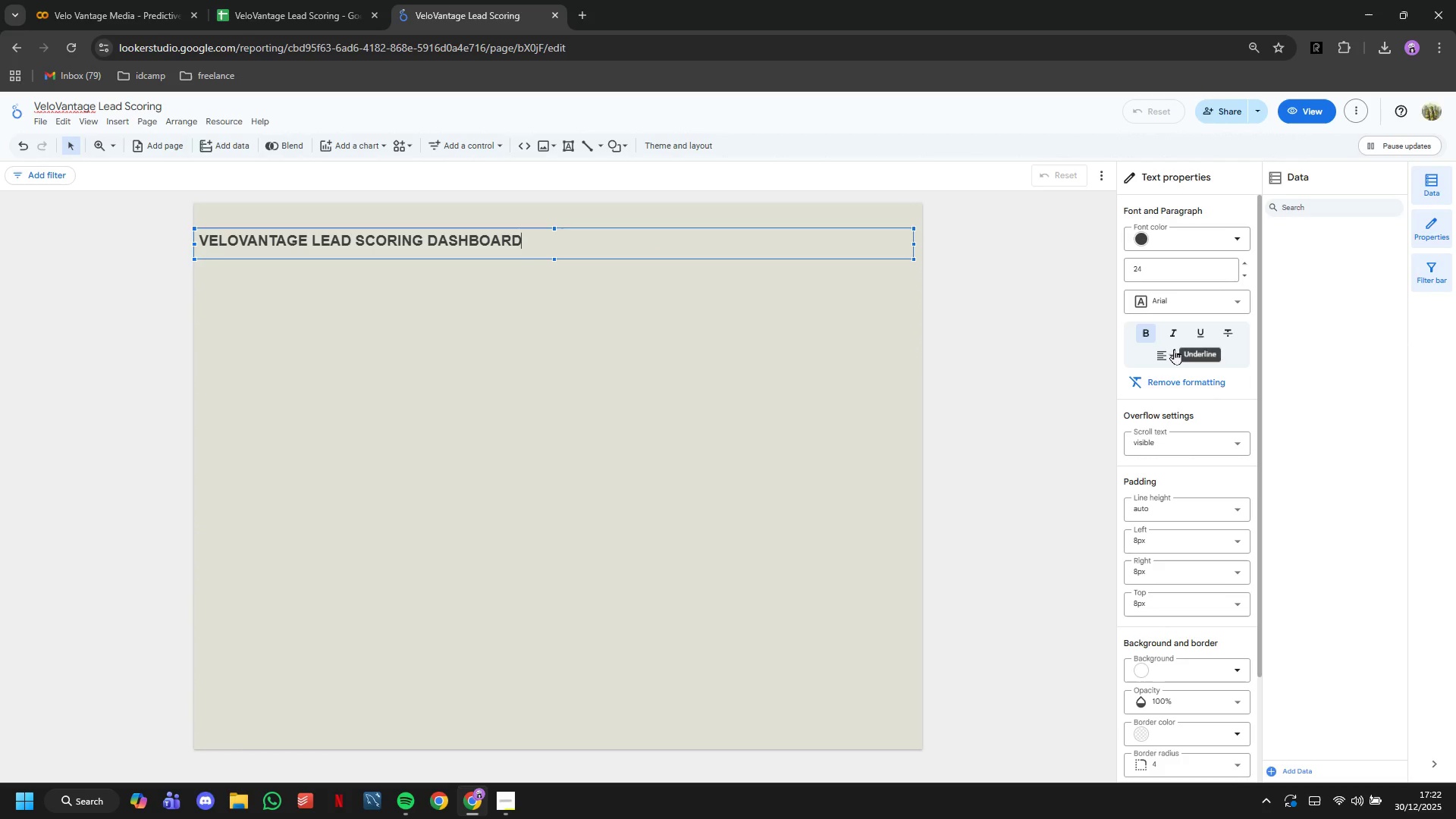 
wait(5.28)
 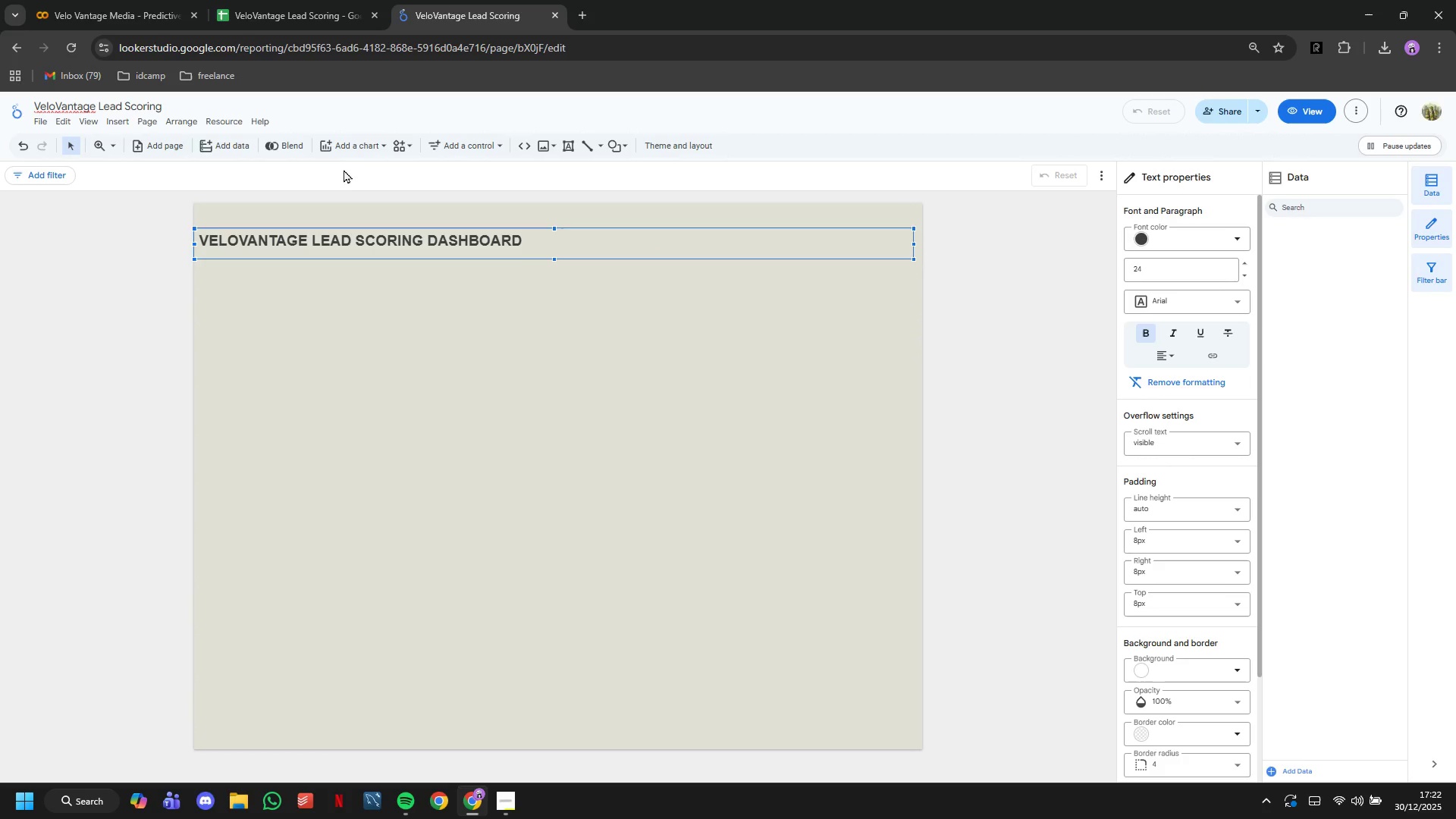 
left_click([1188, 381])
 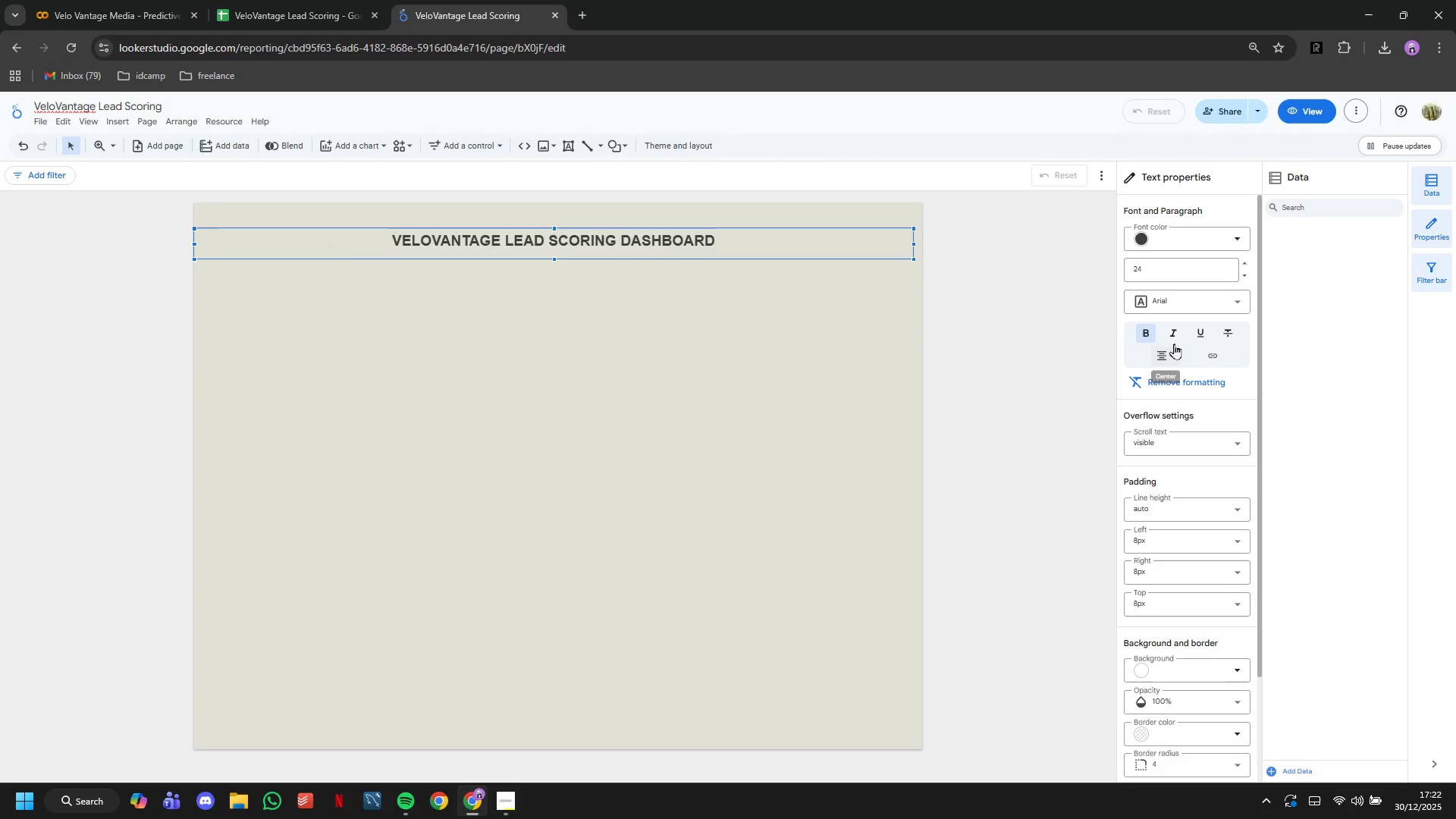 
left_click([1172, 340])
 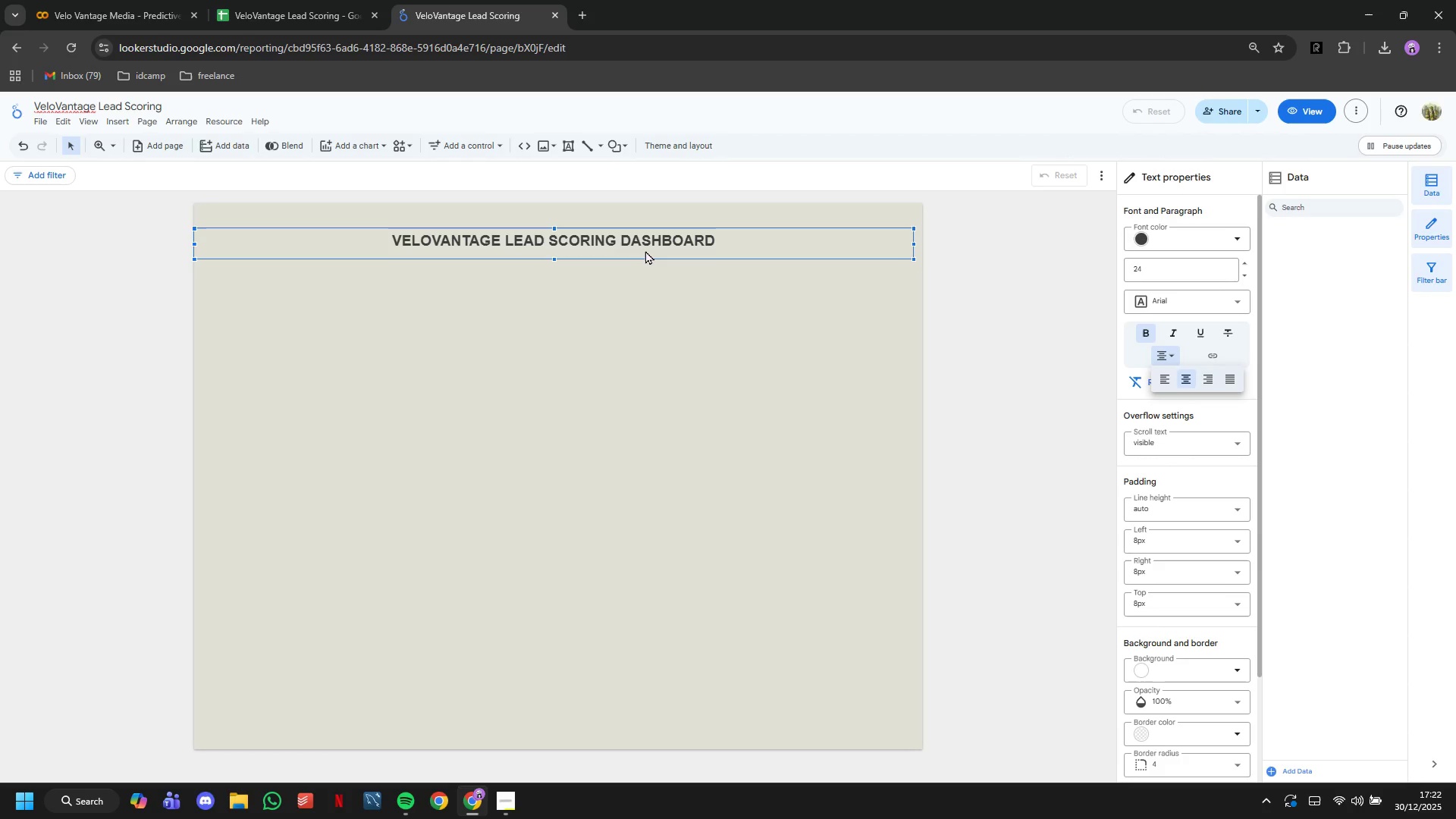 
double_click([645, 250])
 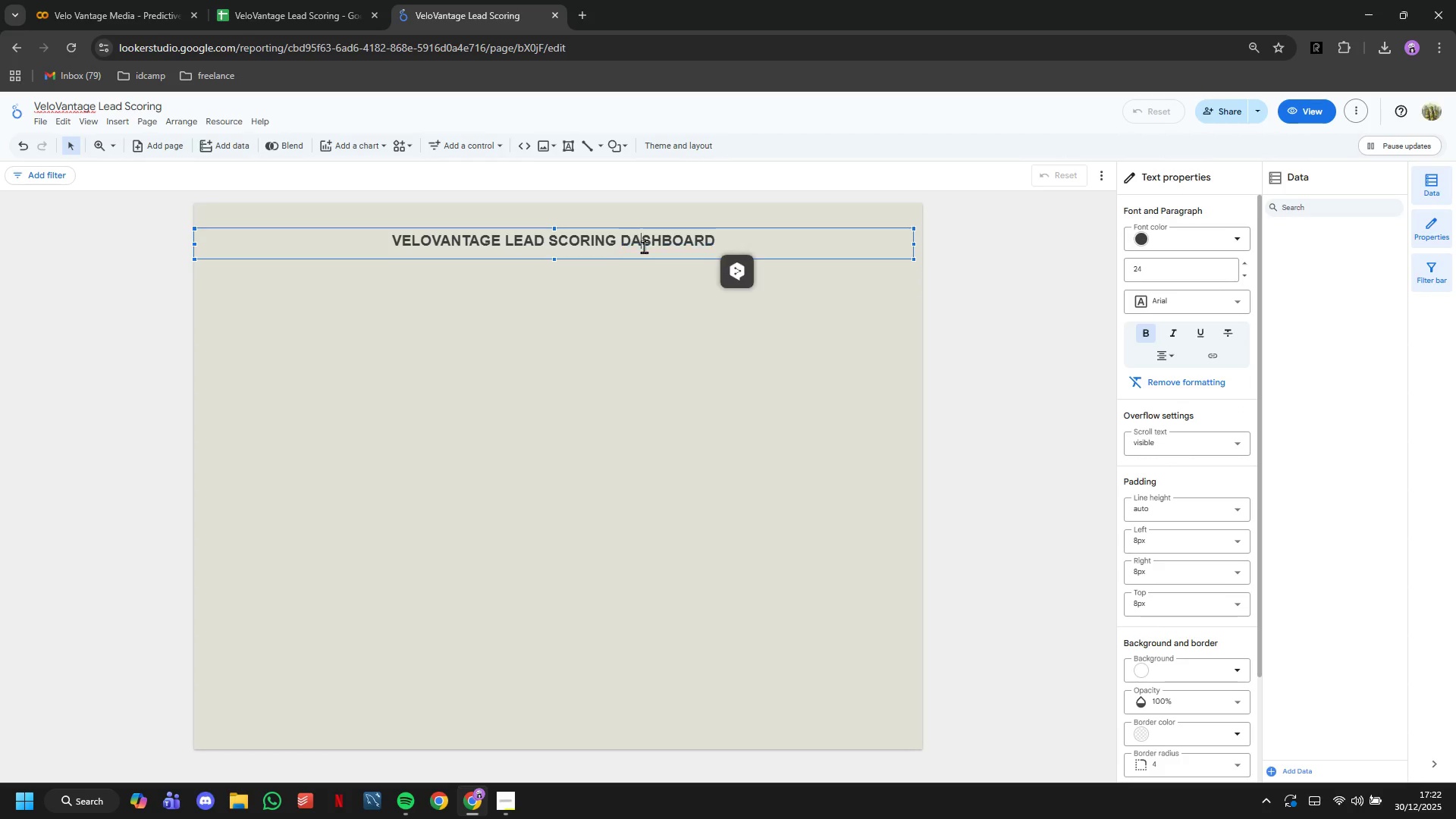 
triple_click([644, 246])
 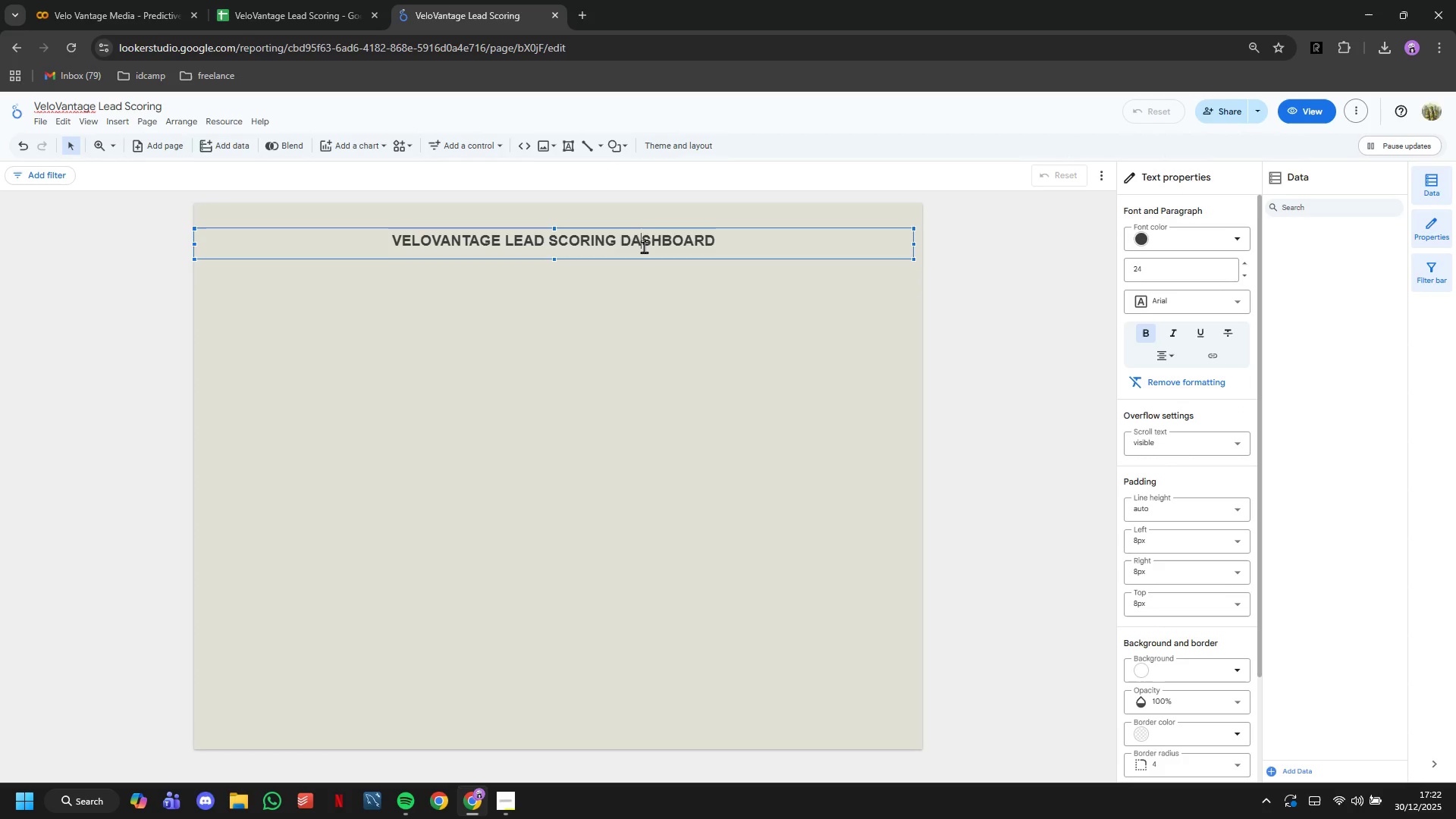 
triple_click([644, 246])
 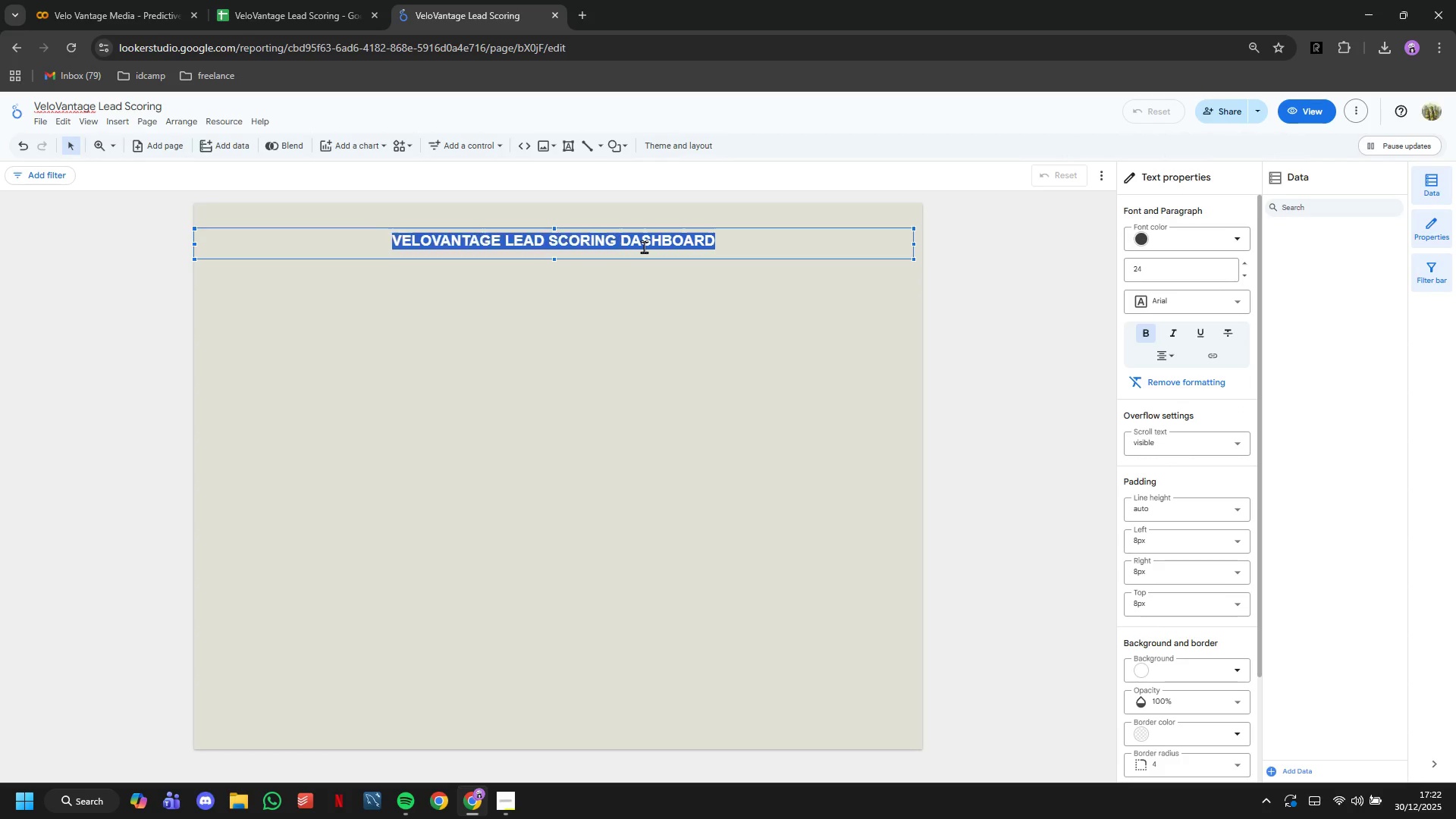 
triple_click([644, 246])
 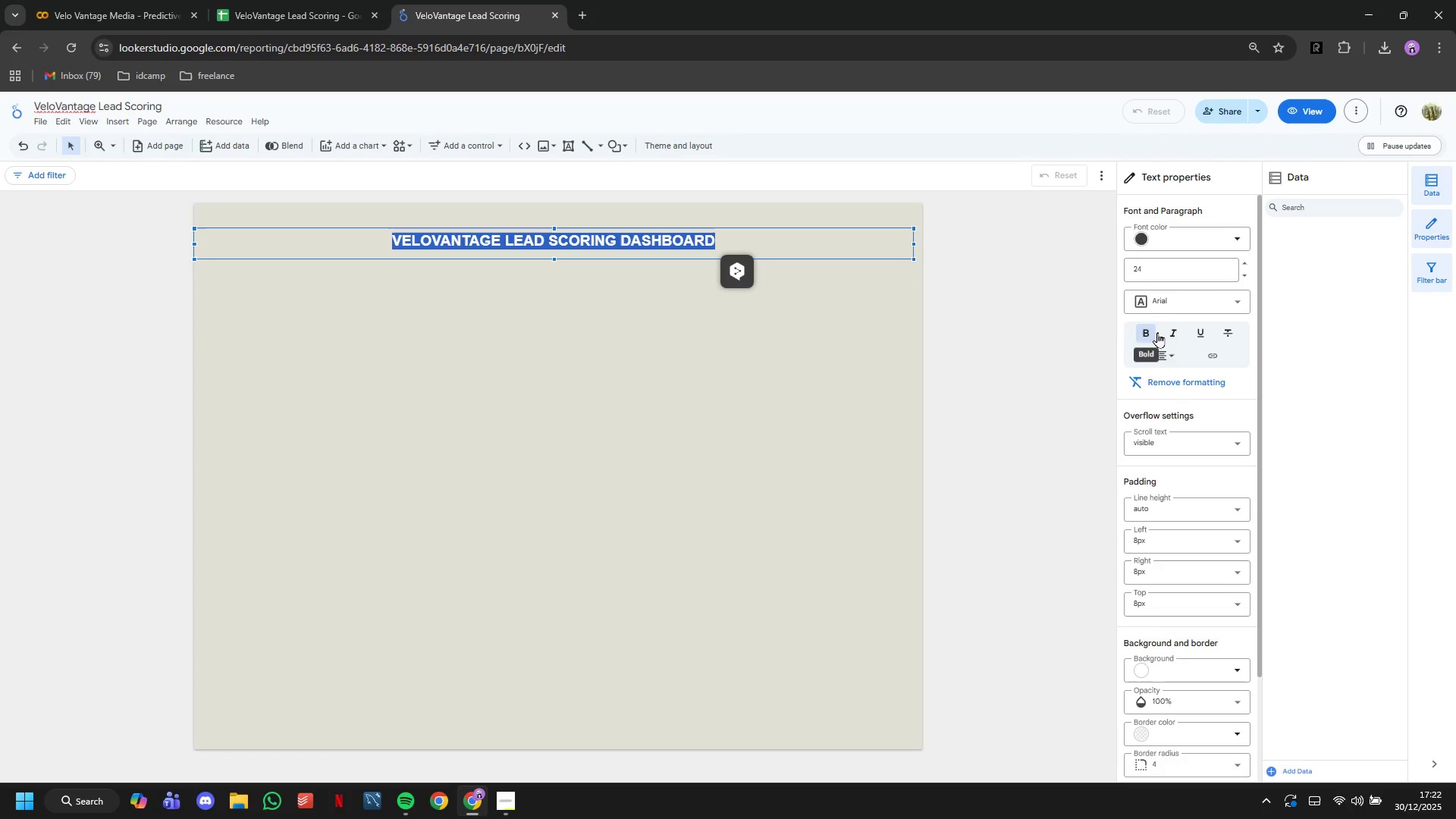 
left_click([1169, 332])
 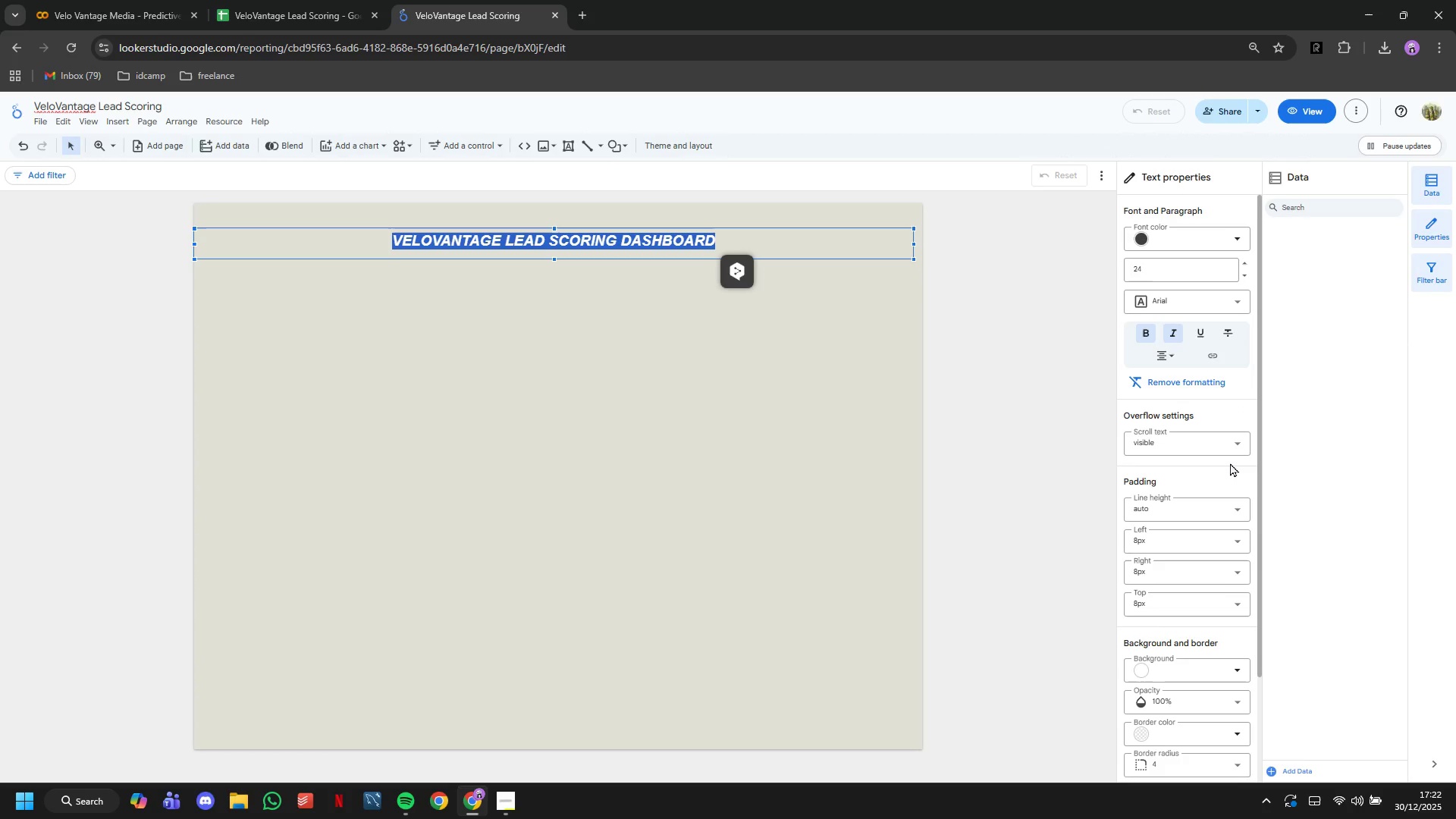 
key(CapsLock)
 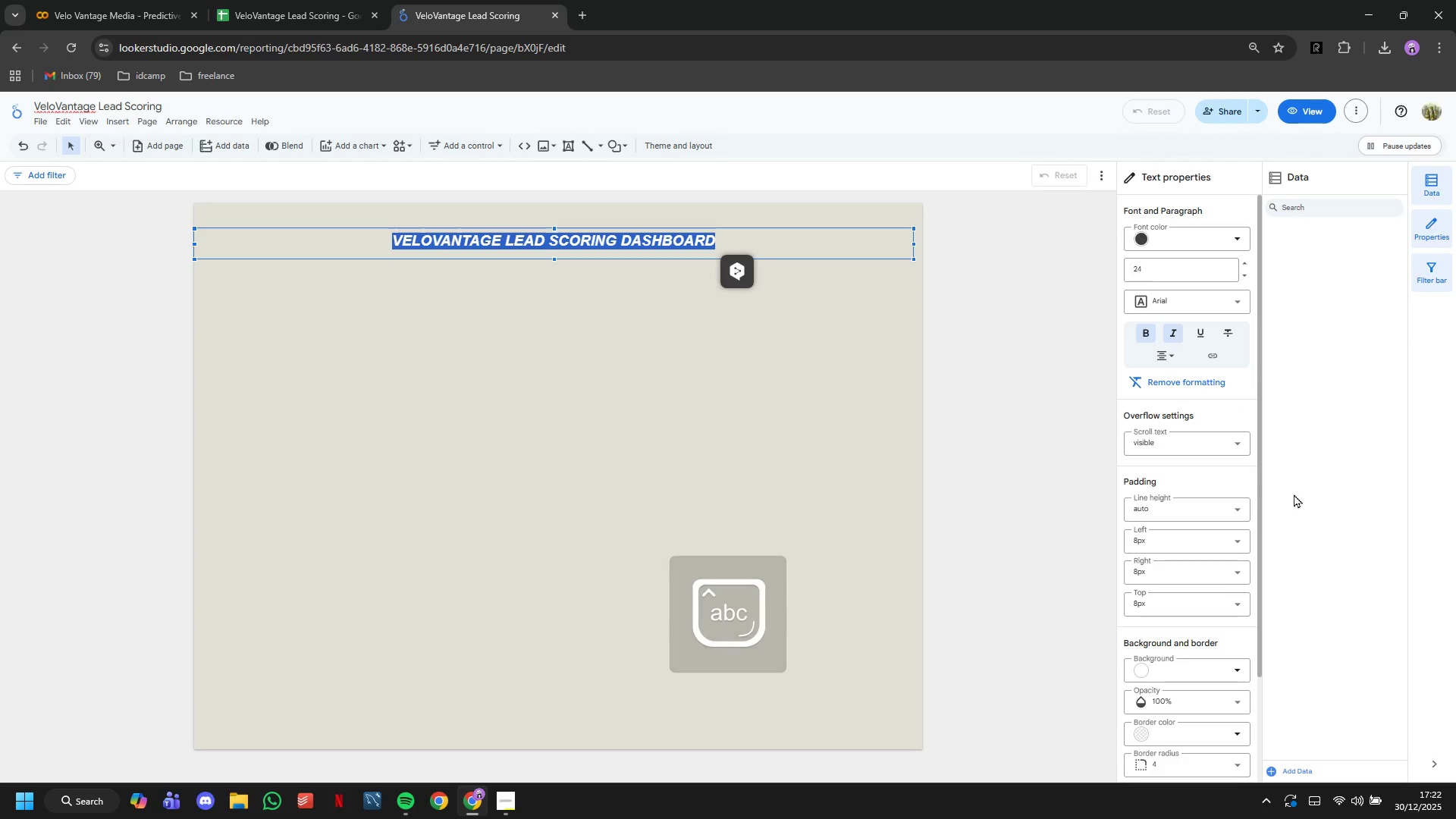 
left_click([1203, 246])
 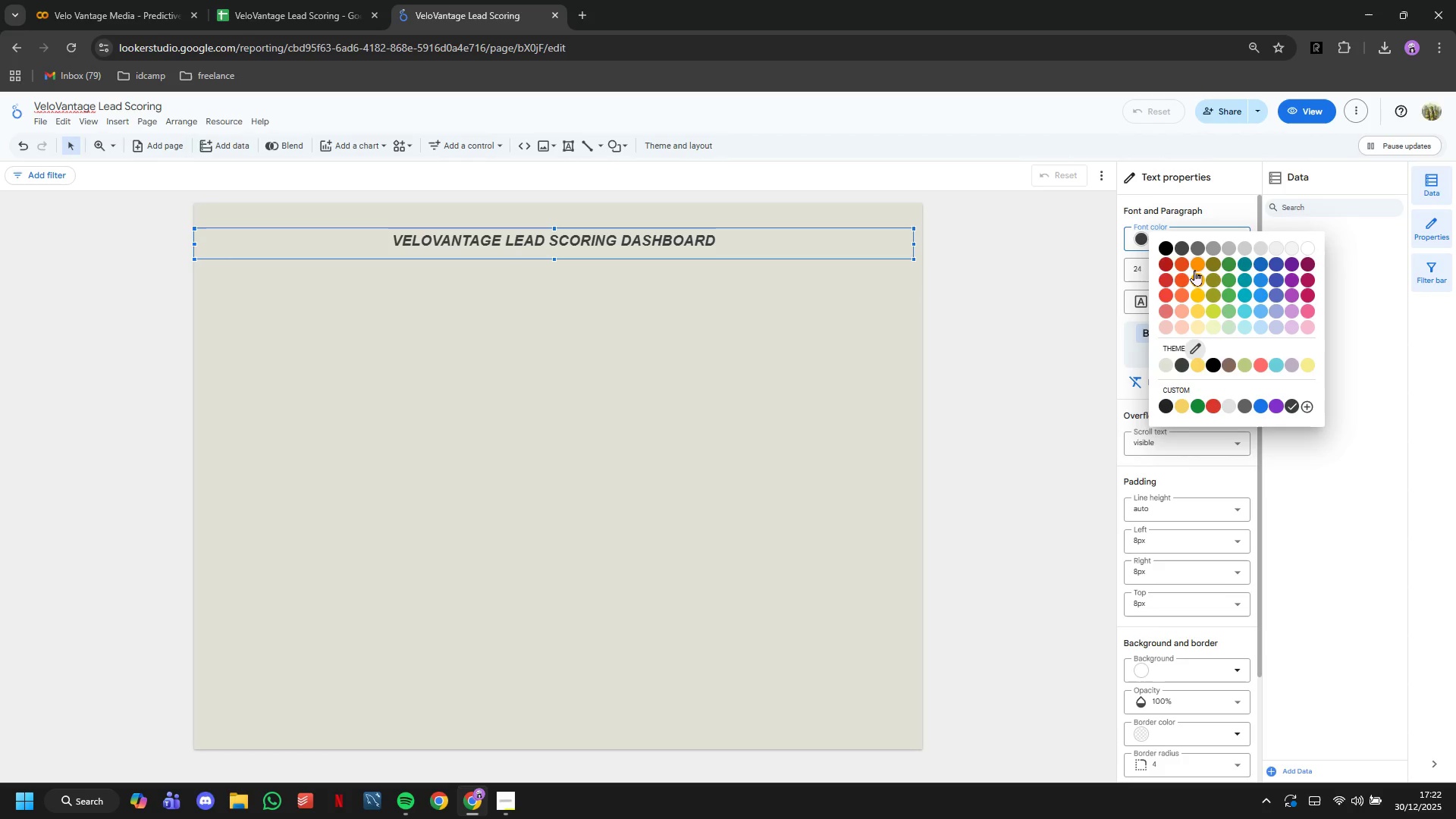 
left_click([1194, 265])
 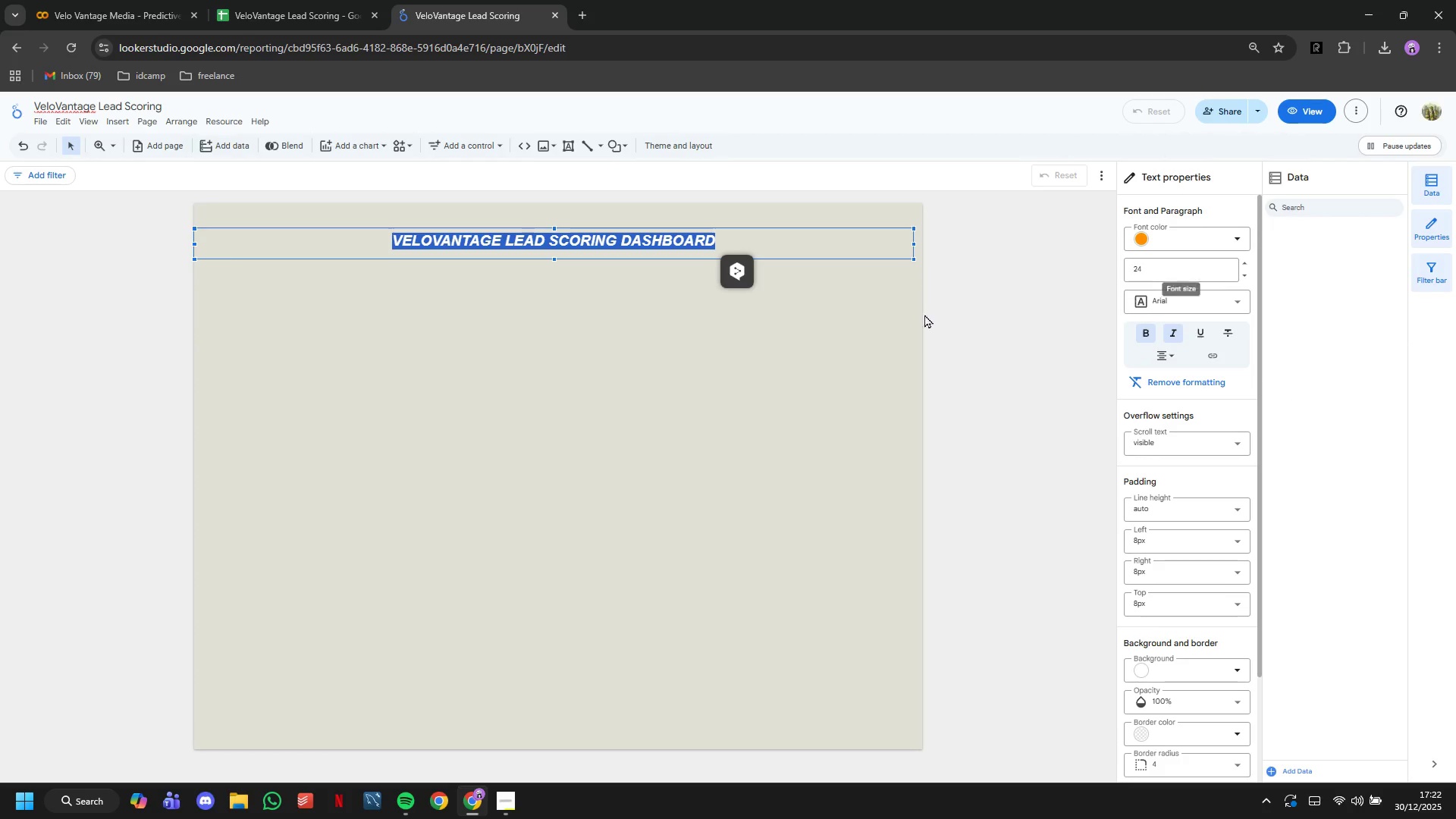 
left_click([908, 318])
 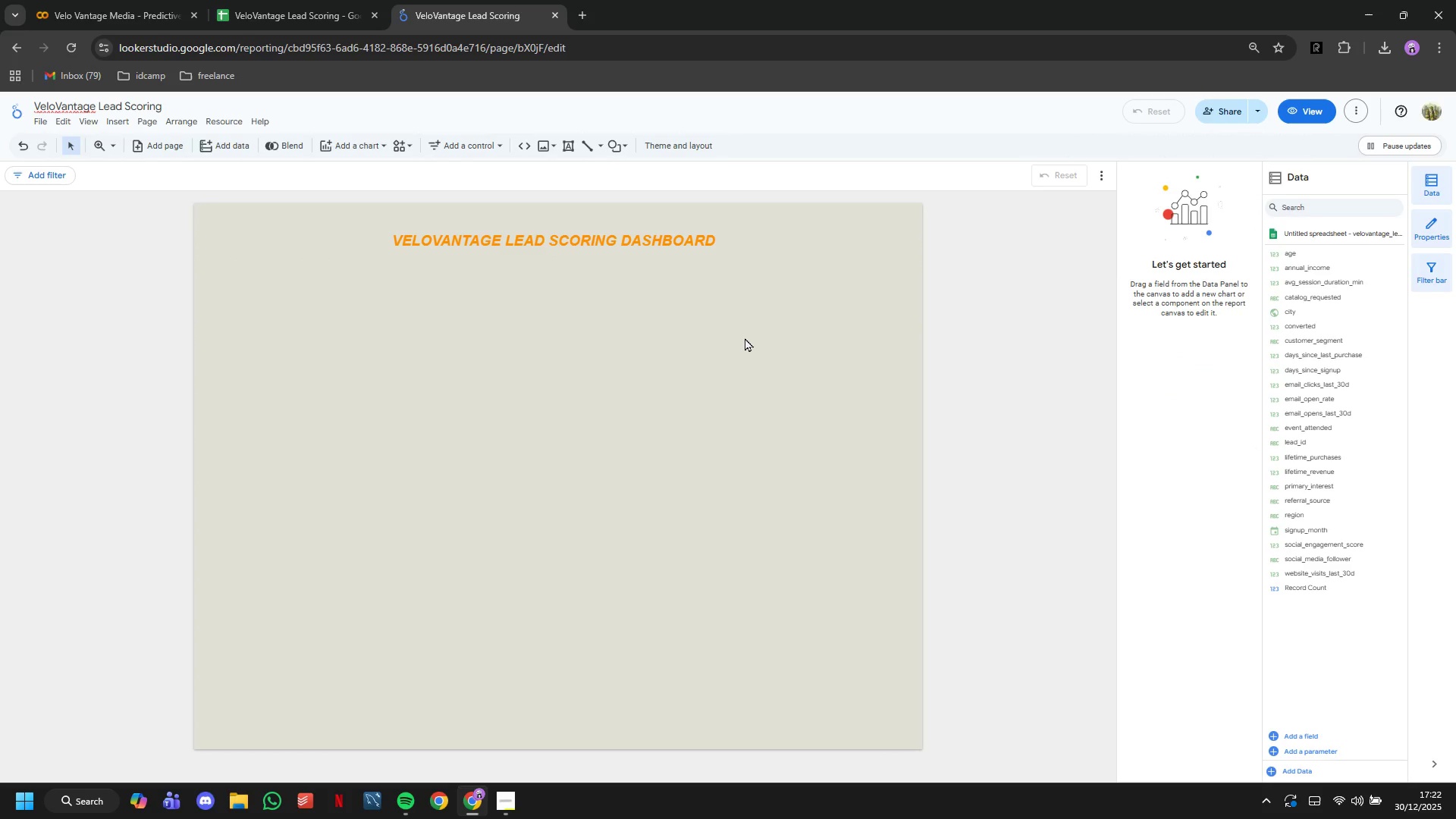 
scroll: coordinate [745, 338], scroll_direction: down, amount: 3.0
 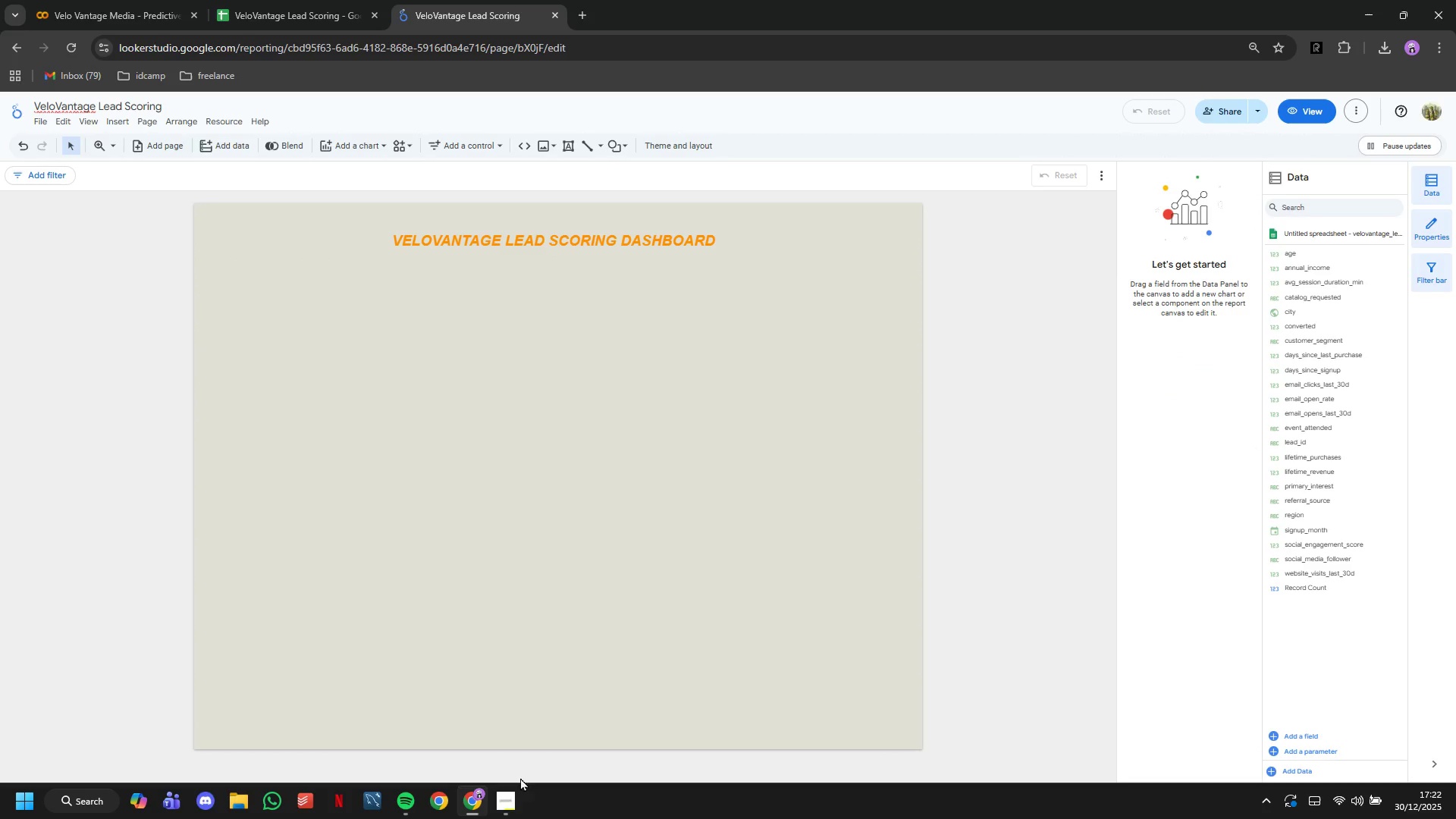 
left_click([510, 796])